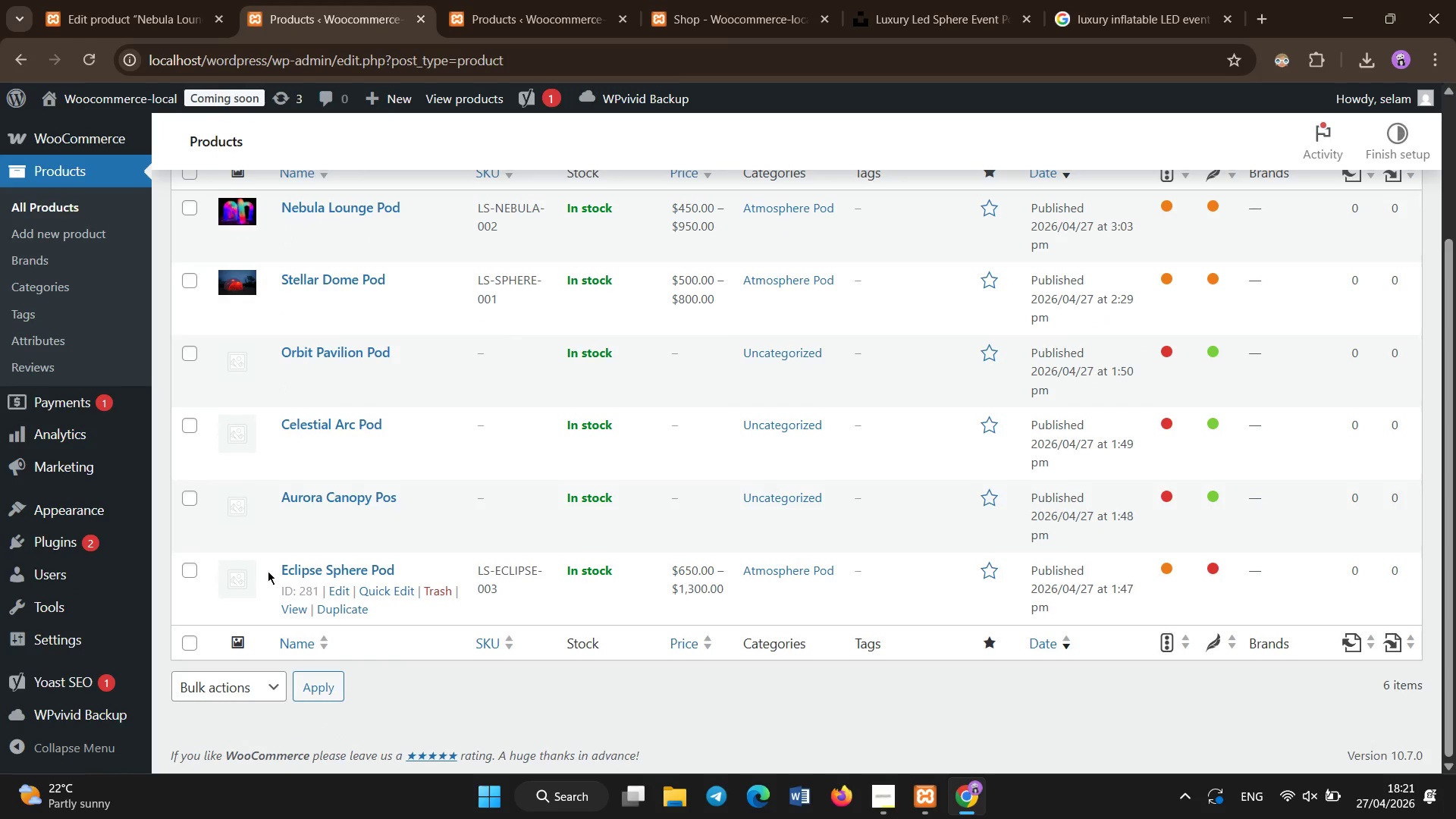 
scroll: coordinate [342, 290], scroll_direction: up, amount: 1.0
 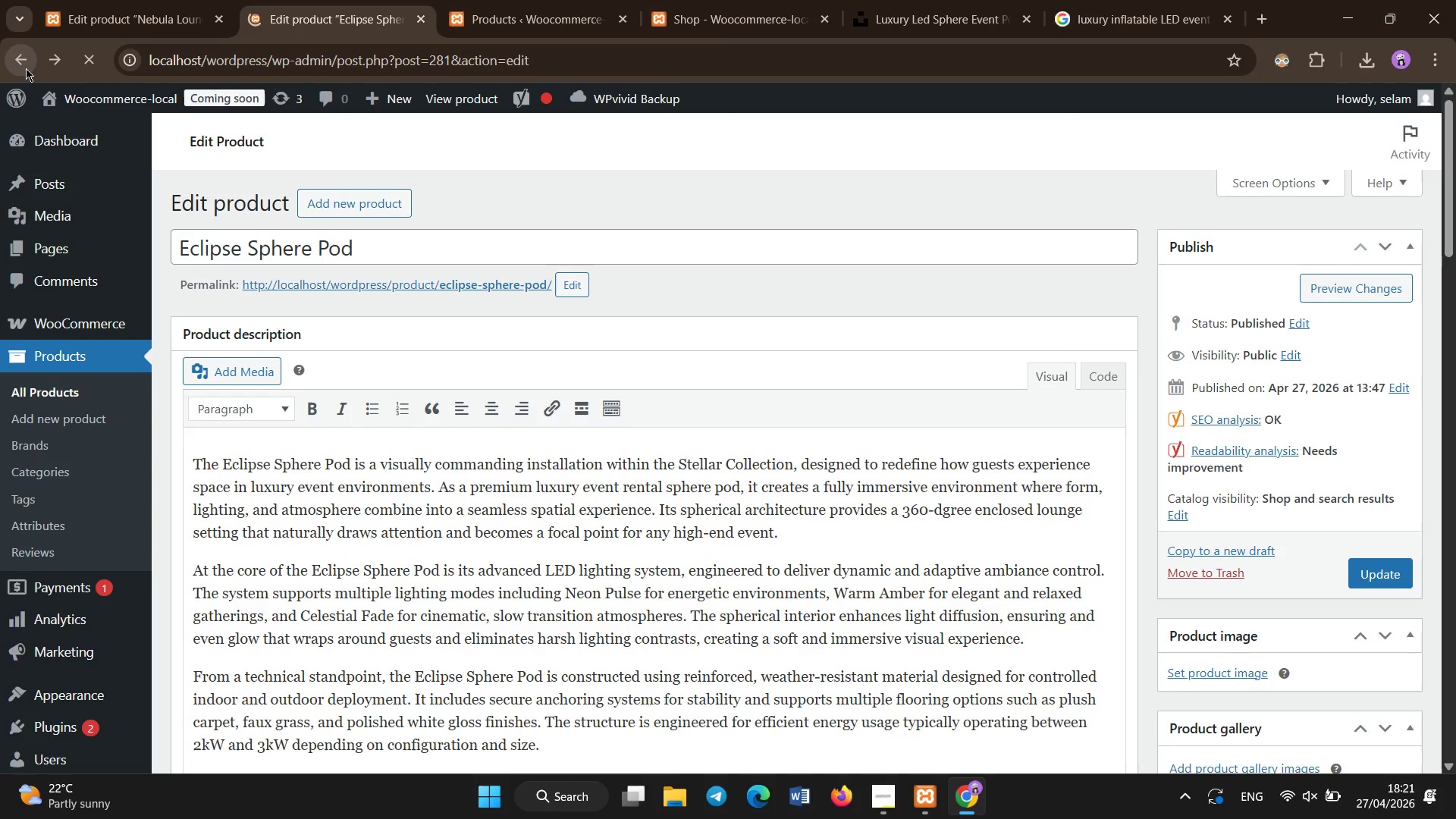 
wait(16.67)
 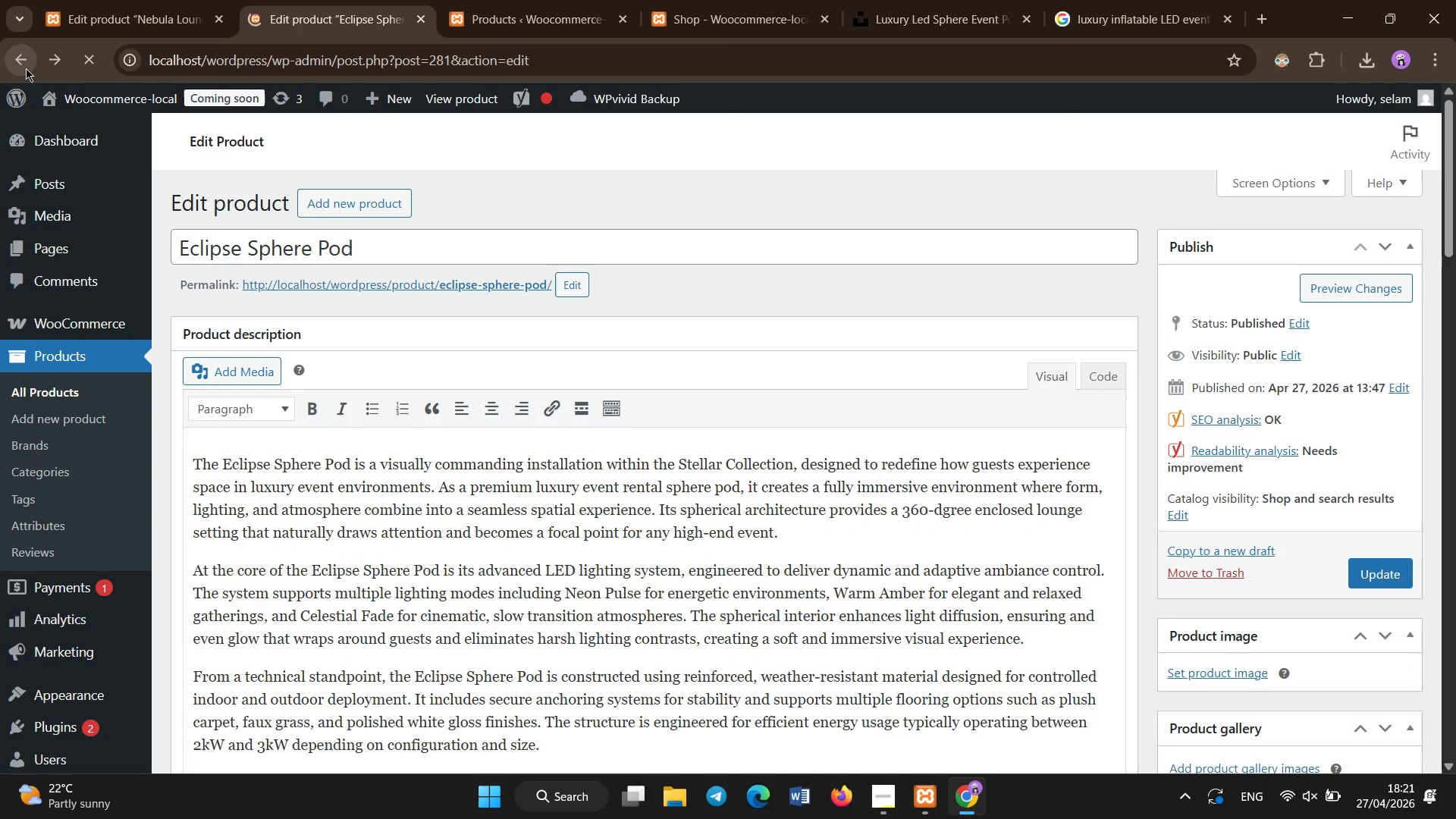 
scroll: coordinate [1252, 672], scroll_direction: down, amount: 1.0
 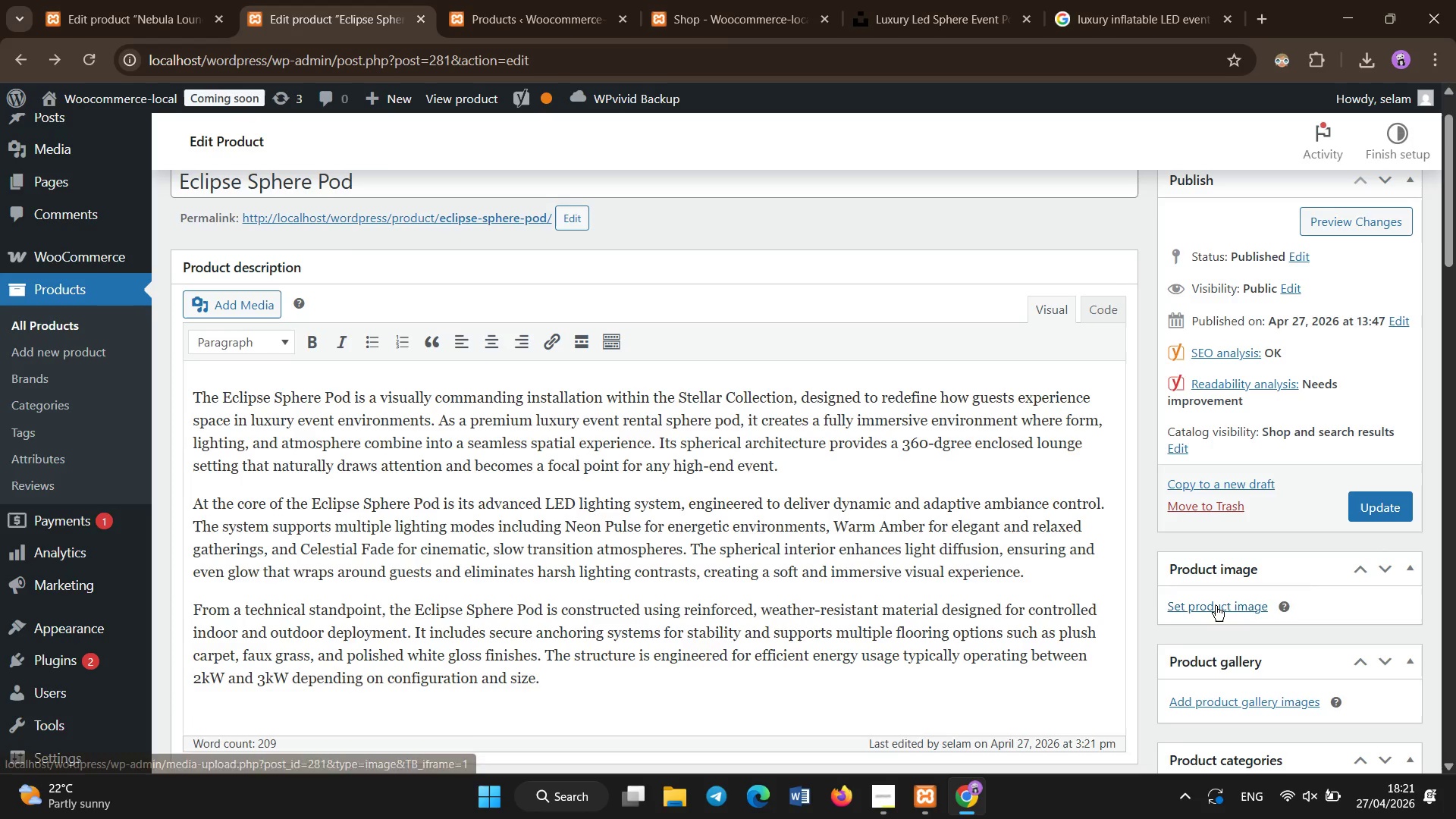 
left_click([1216, 606])
 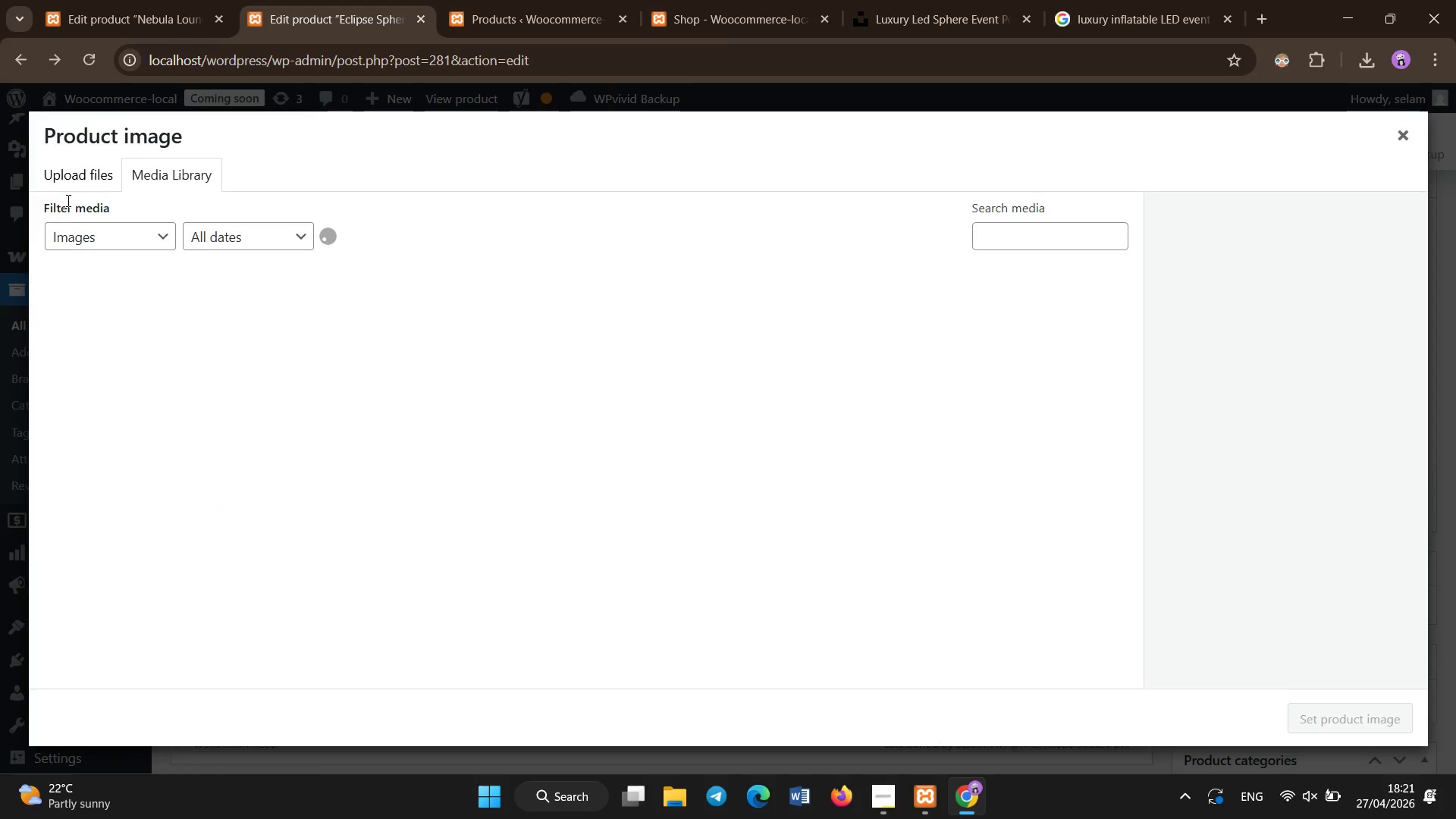 
left_click([71, 178])
 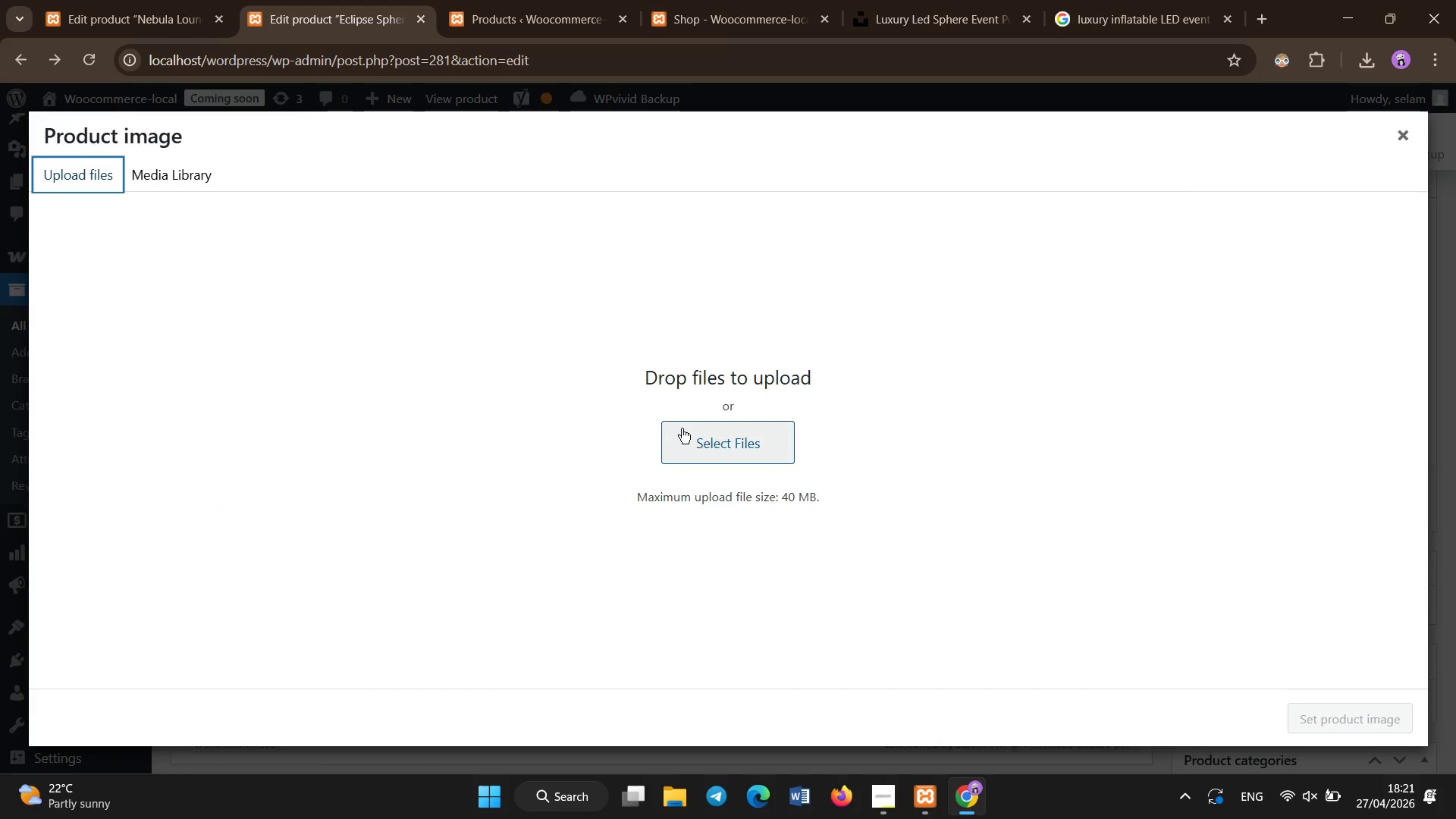 
left_click([720, 442])
 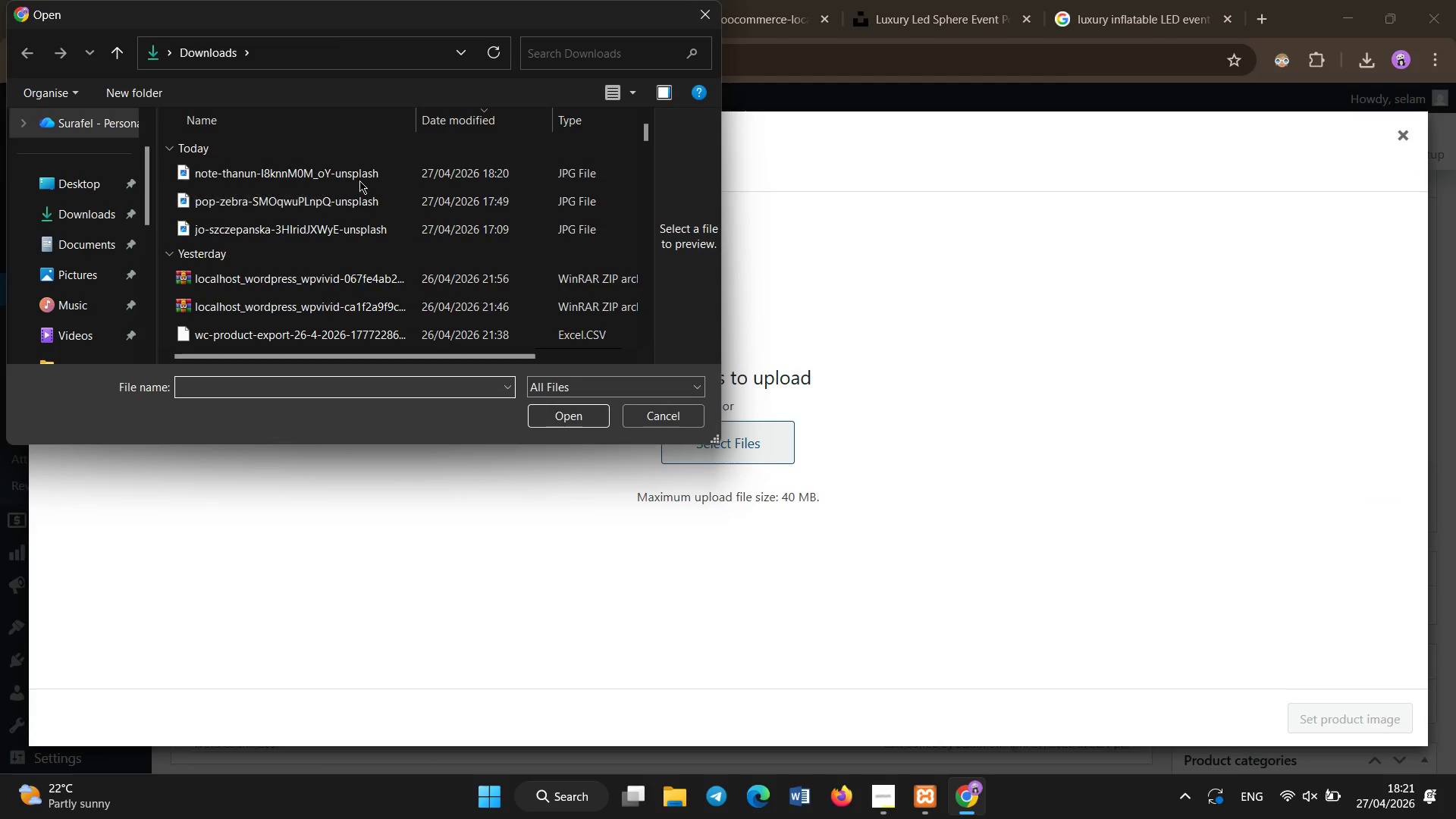 
left_click([350, 162])
 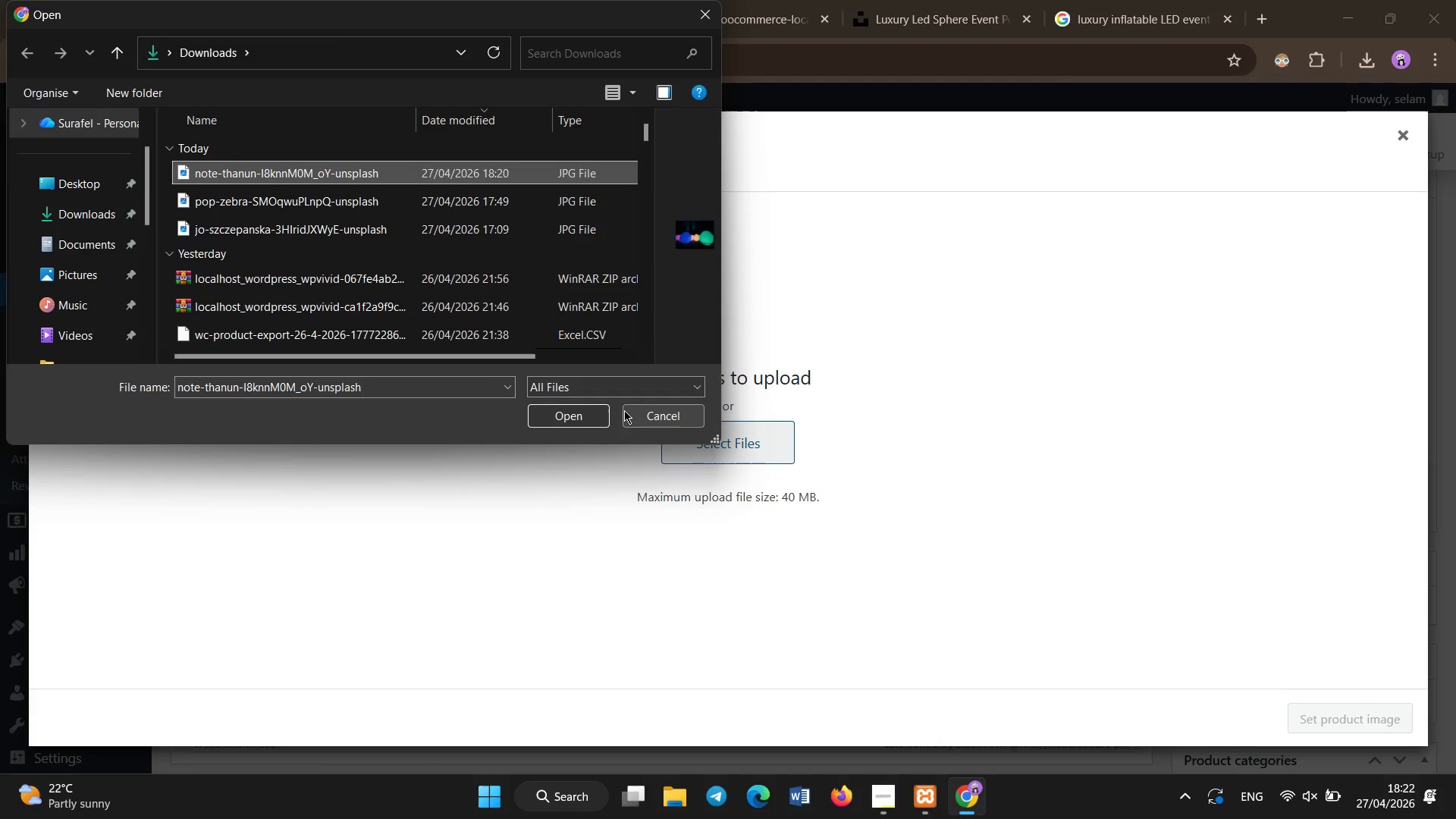 
left_click([640, 424])
 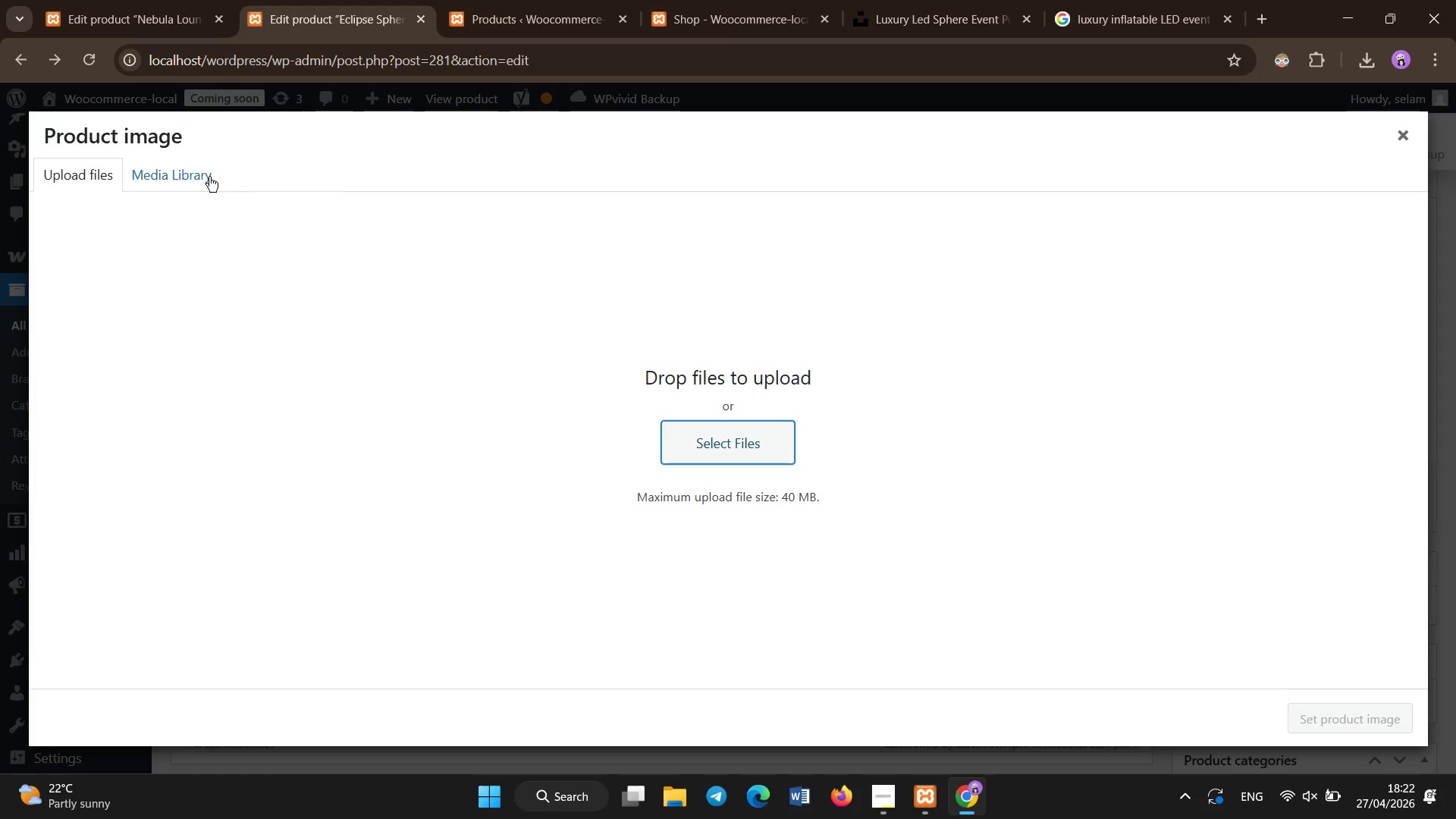 
left_click([206, 176])
 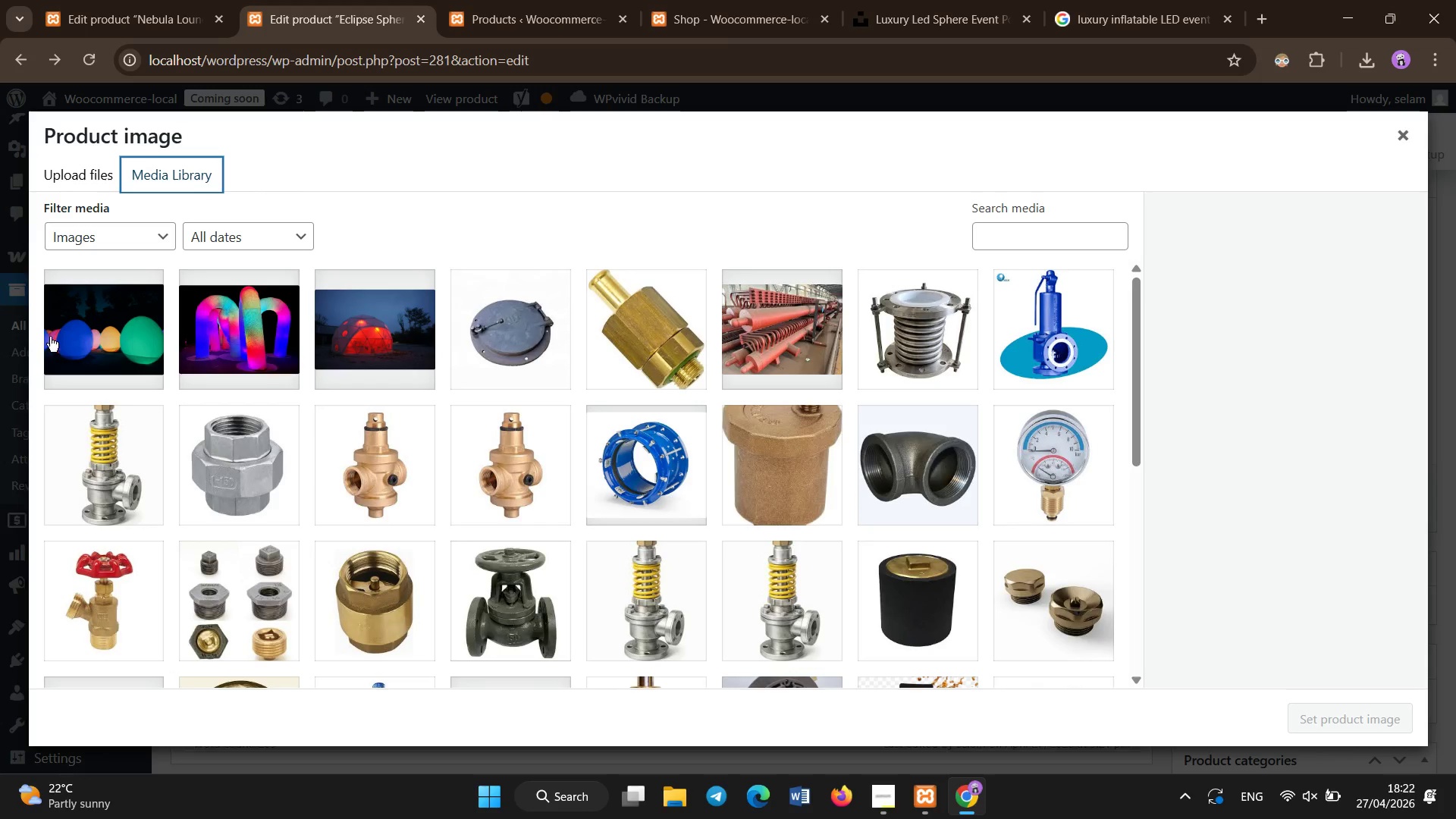 
left_click([89, 312])
 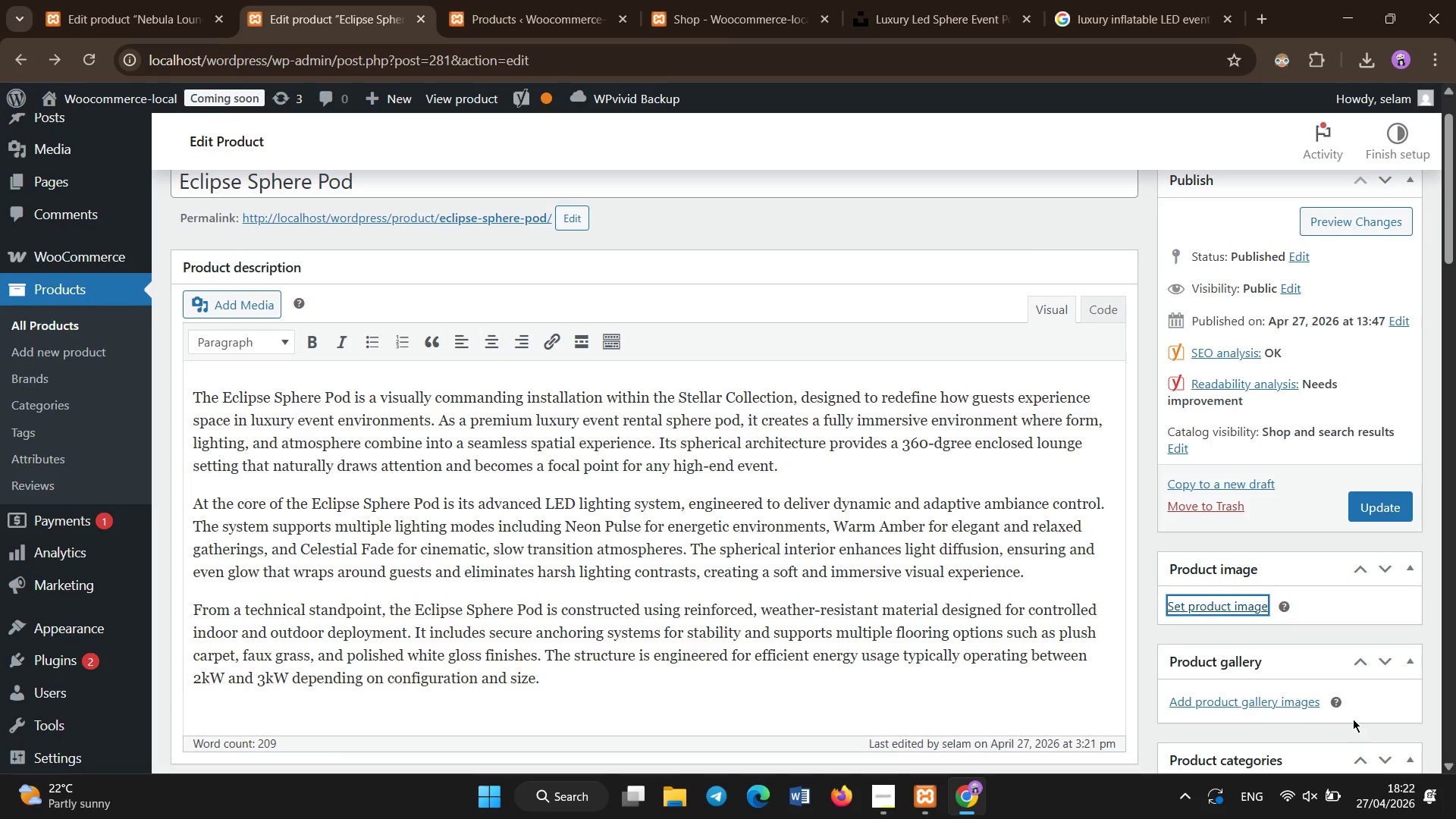 
scroll: coordinate [234, 596], scroll_direction: down, amount: 5.0
 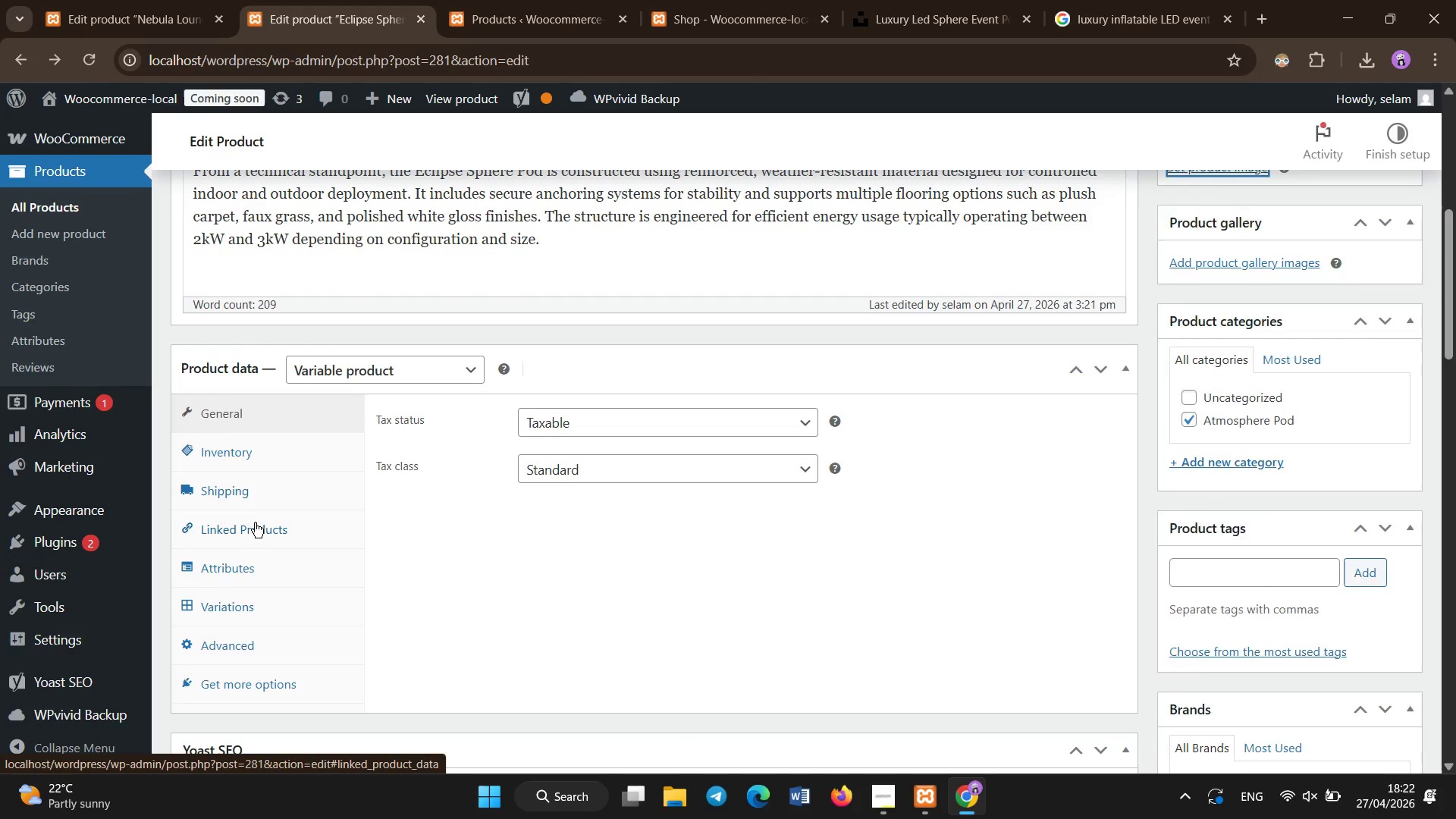 
left_click([259, 526])
 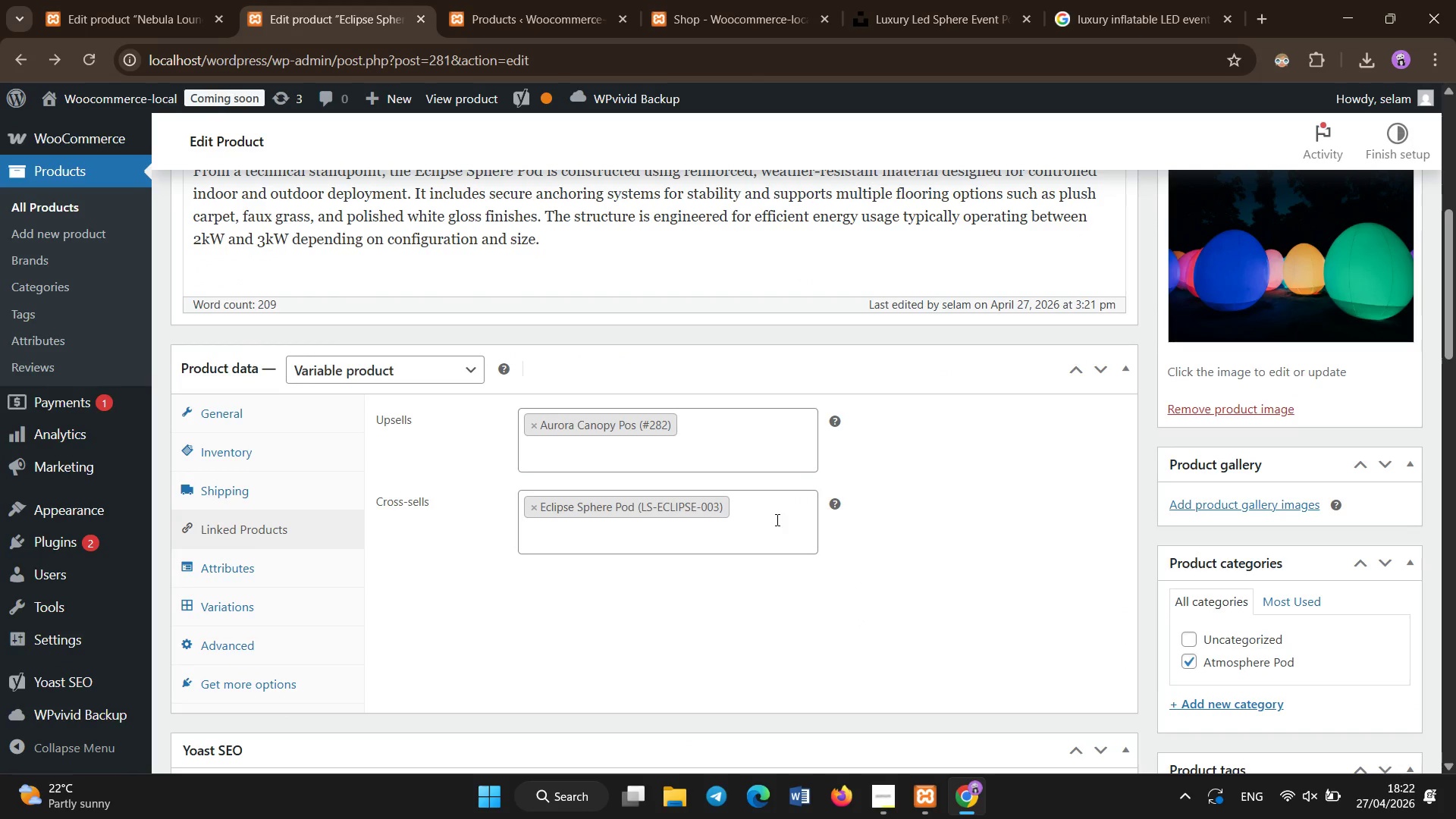 
wait(5.58)
 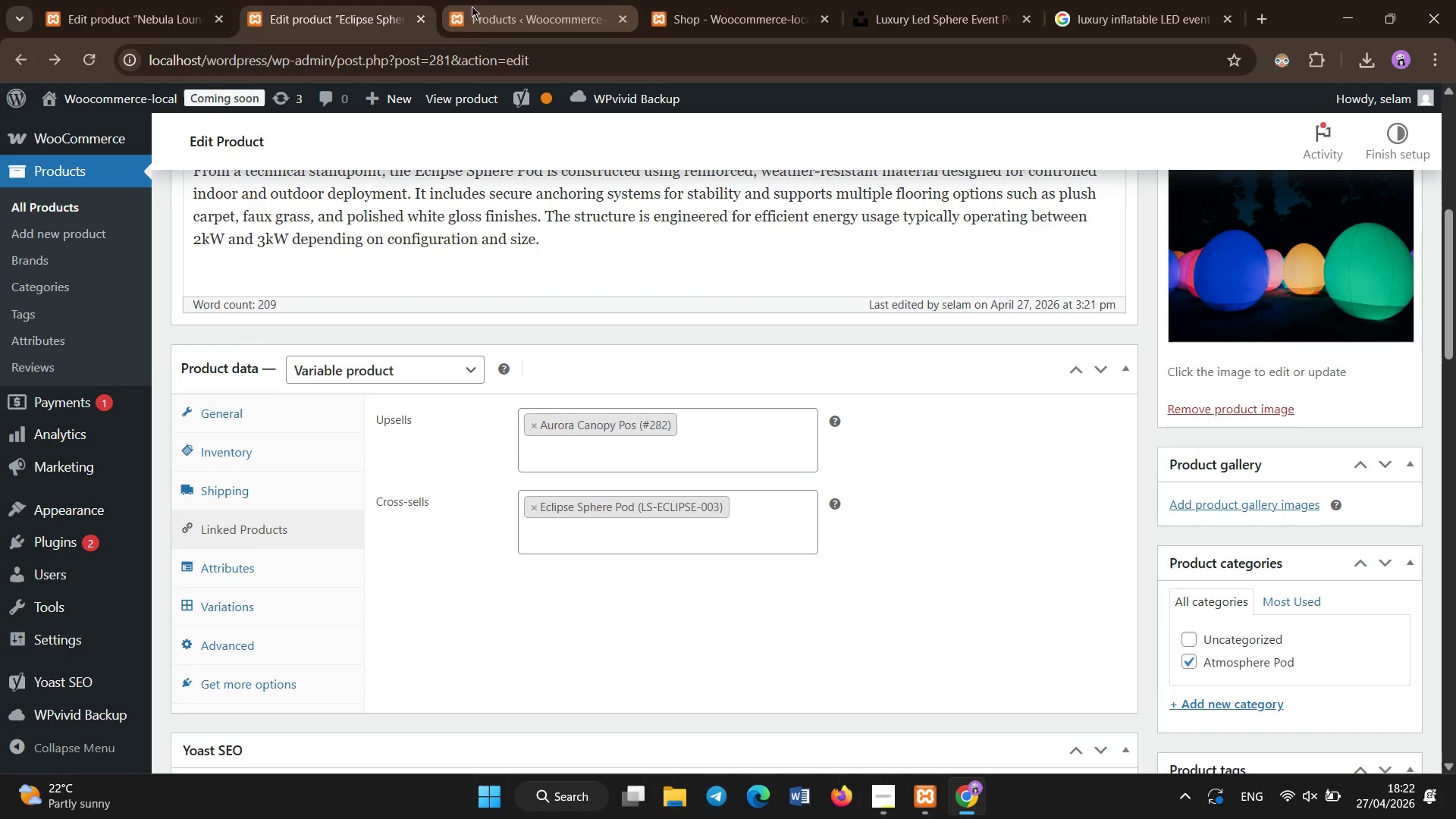 
scroll: coordinate [777, 520], scroll_direction: down, amount: 3.0
 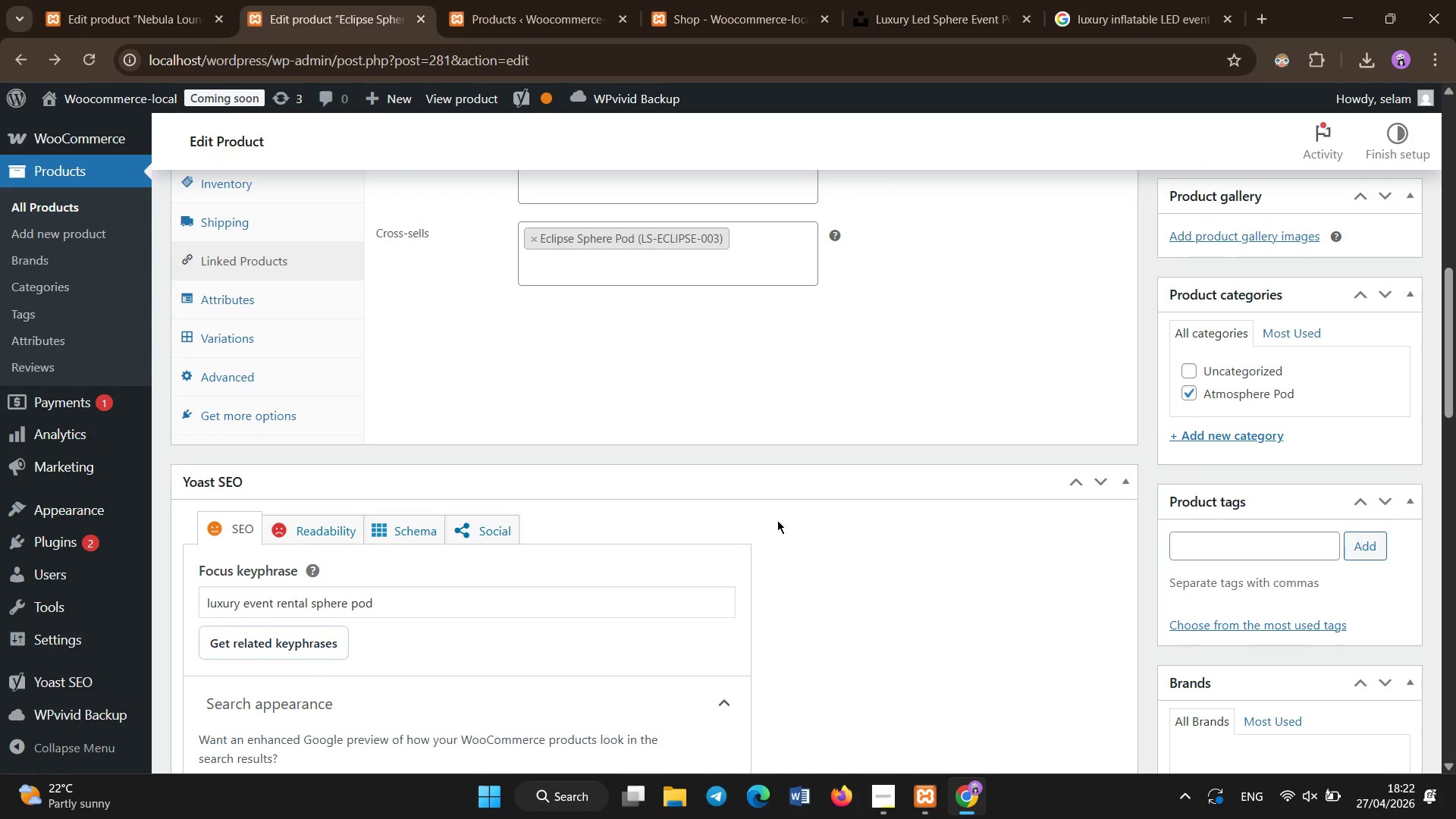 
scroll: coordinate [777, 520], scroll_direction: up, amount: 3.0
 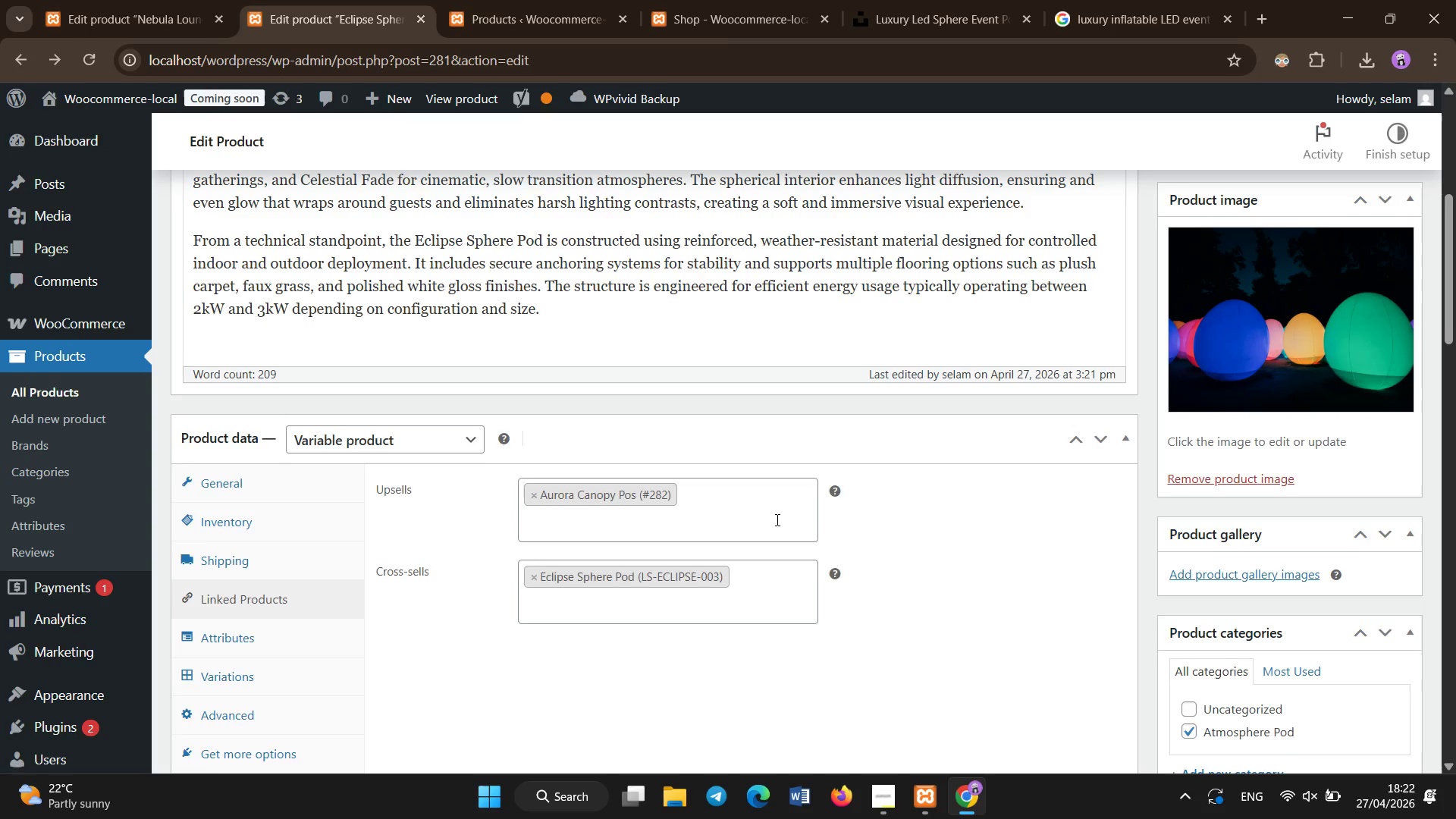 
scroll: coordinate [777, 520], scroll_direction: none, amount: 0.0
 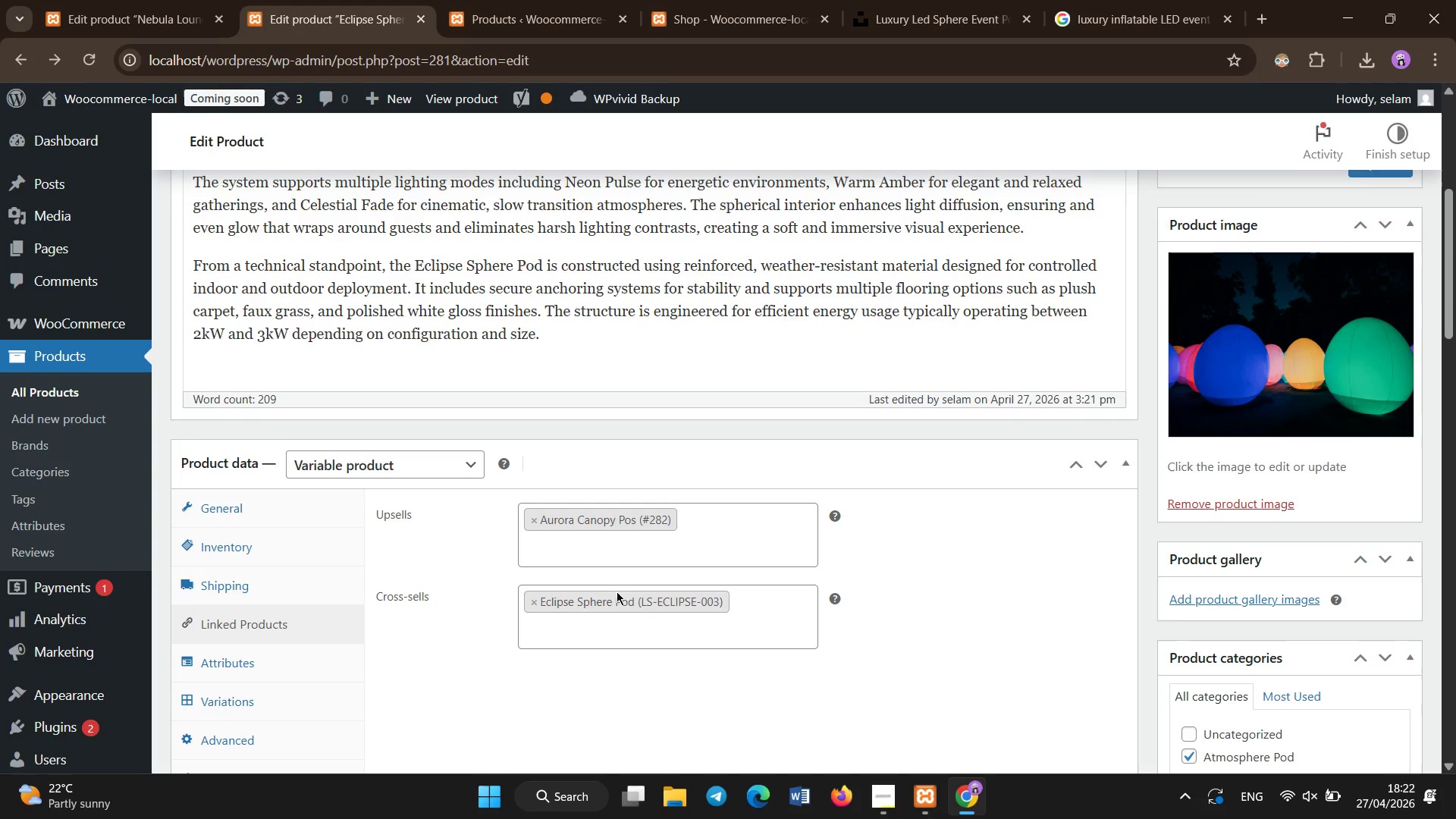 
left_click([719, 602])
 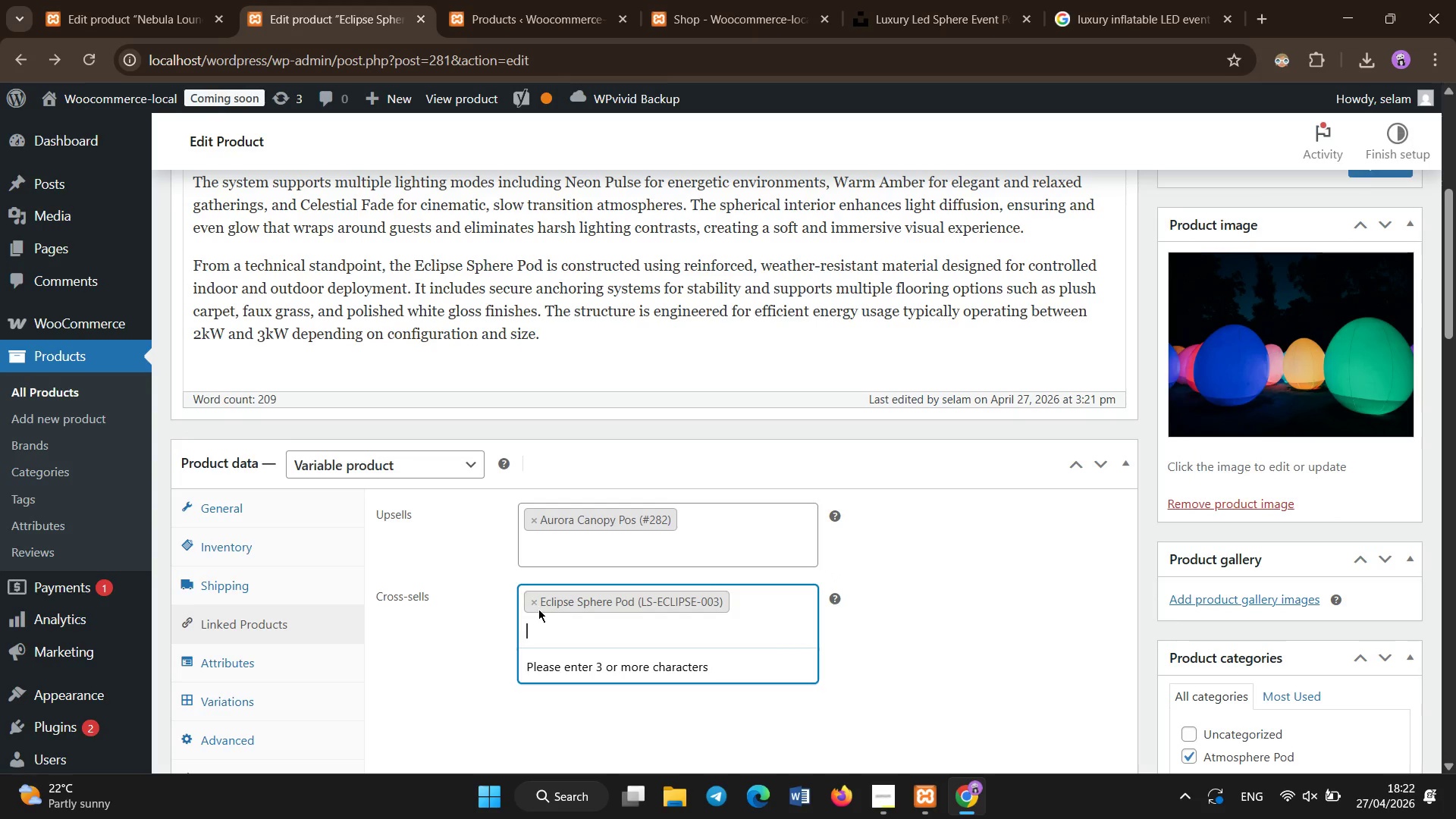 
left_click([533, 603])
 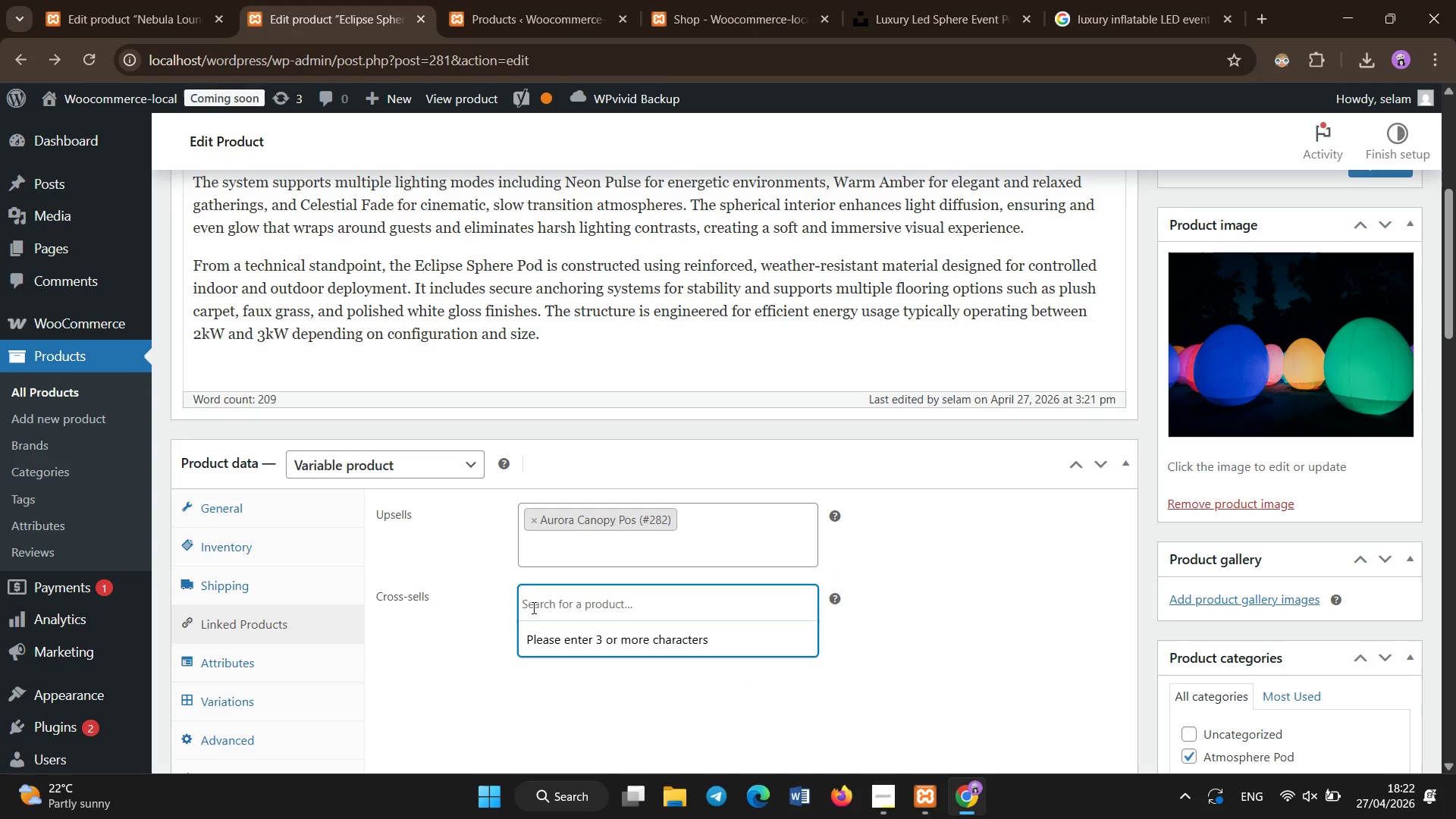 
left_click([534, 607])
 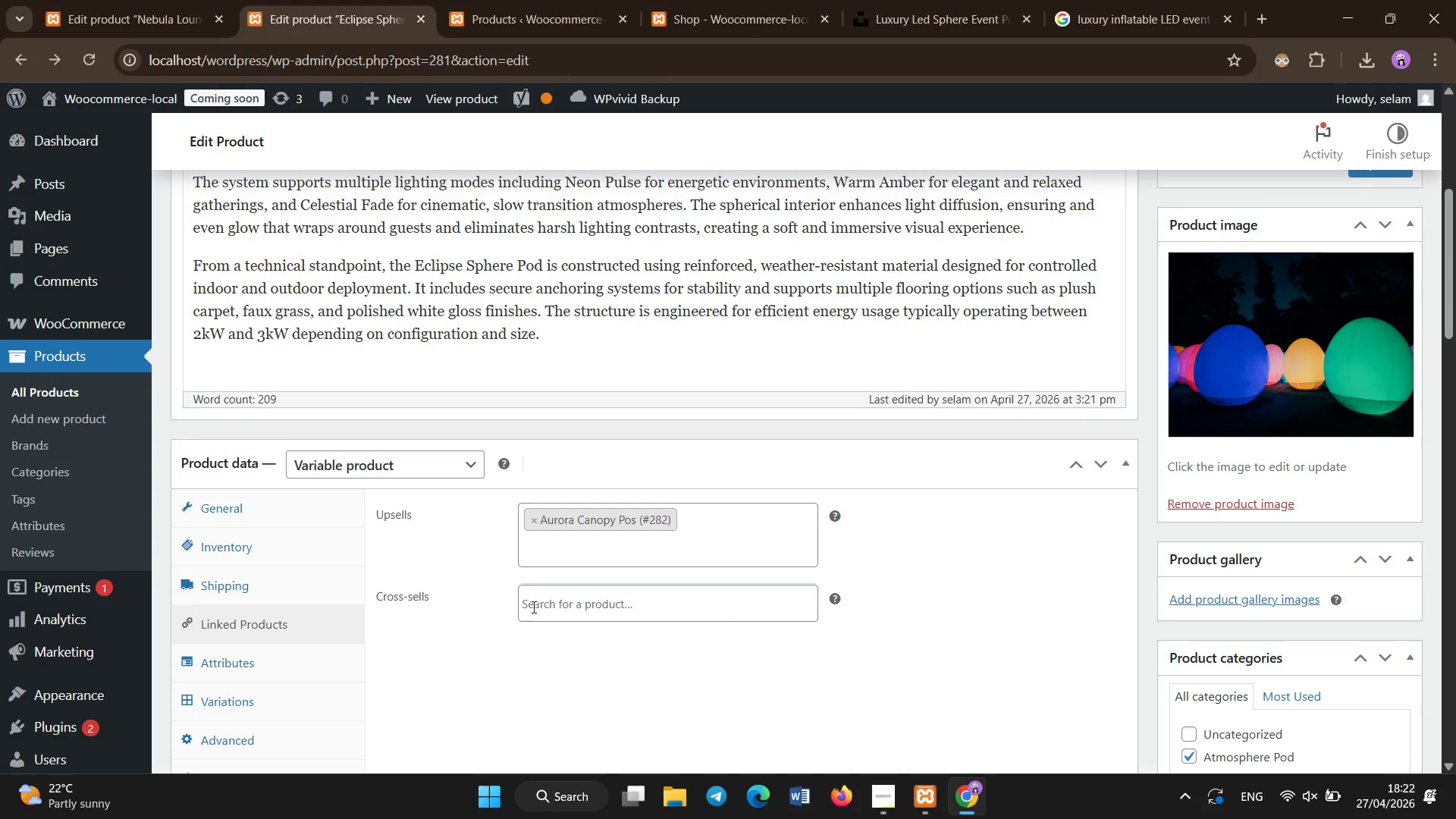 
type(Auroa)
 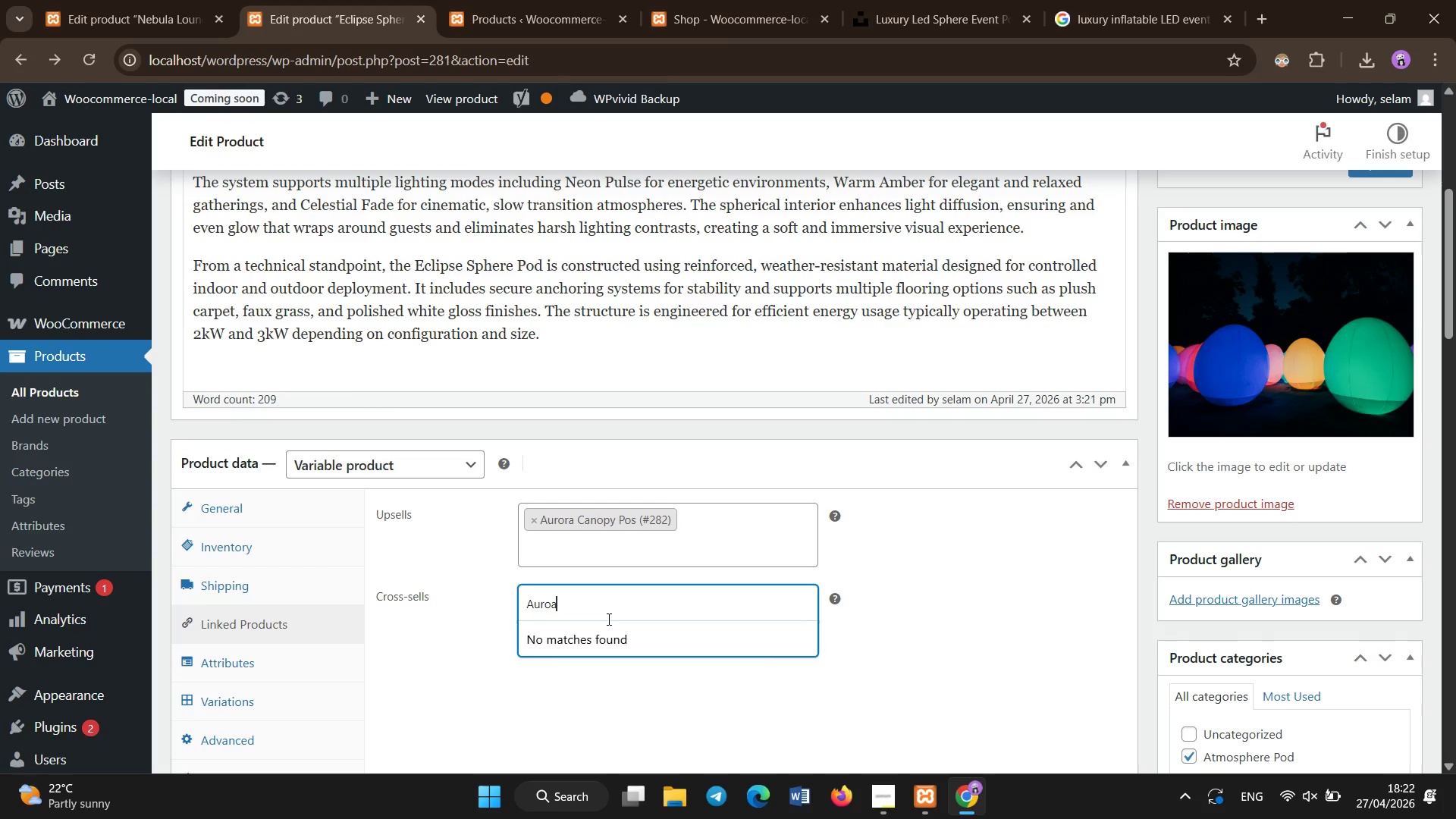 
key(Backspace)
 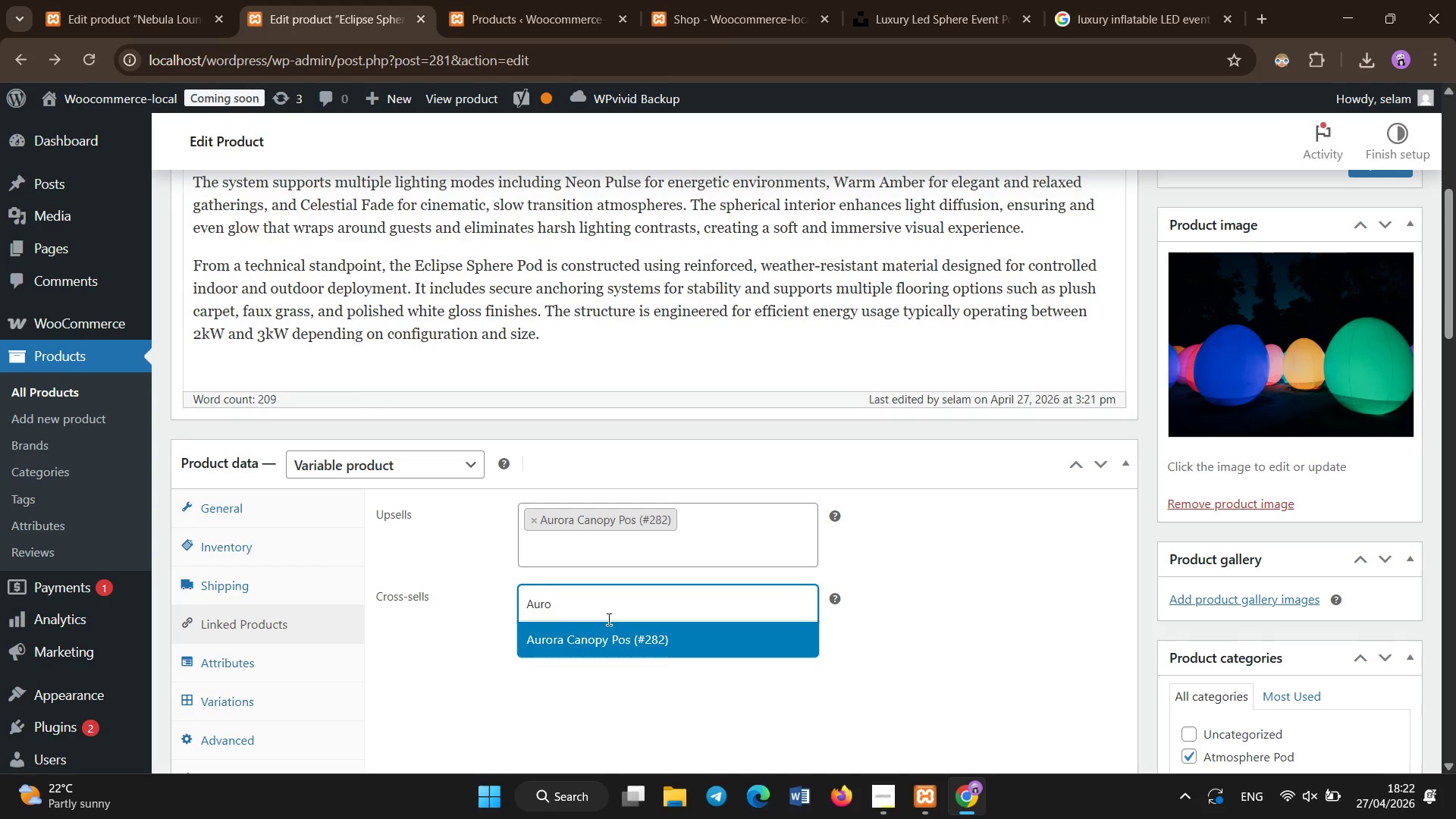 
left_click([608, 642])
 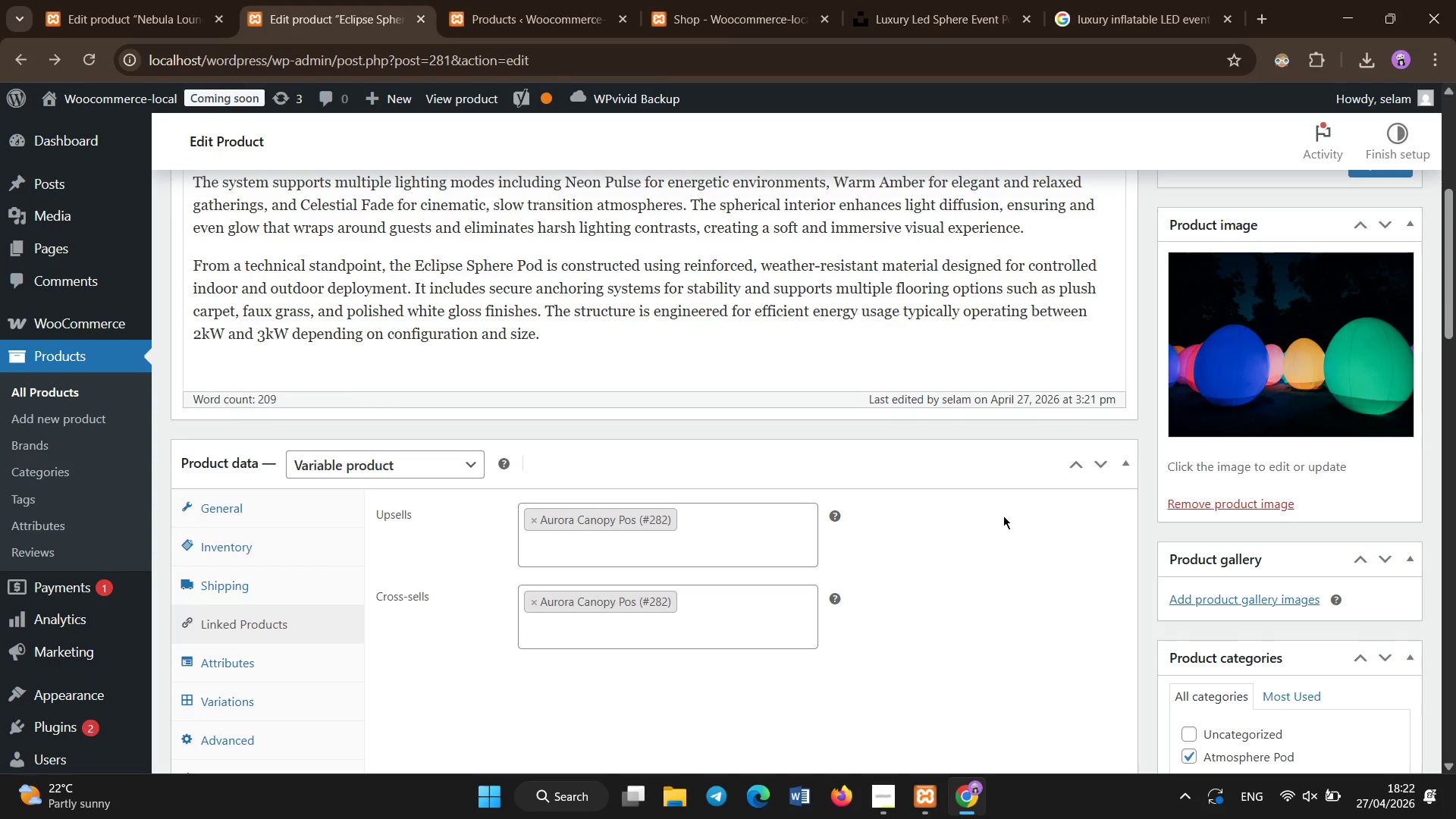 
scroll: coordinate [1128, 532], scroll_direction: up, amount: 5.0
 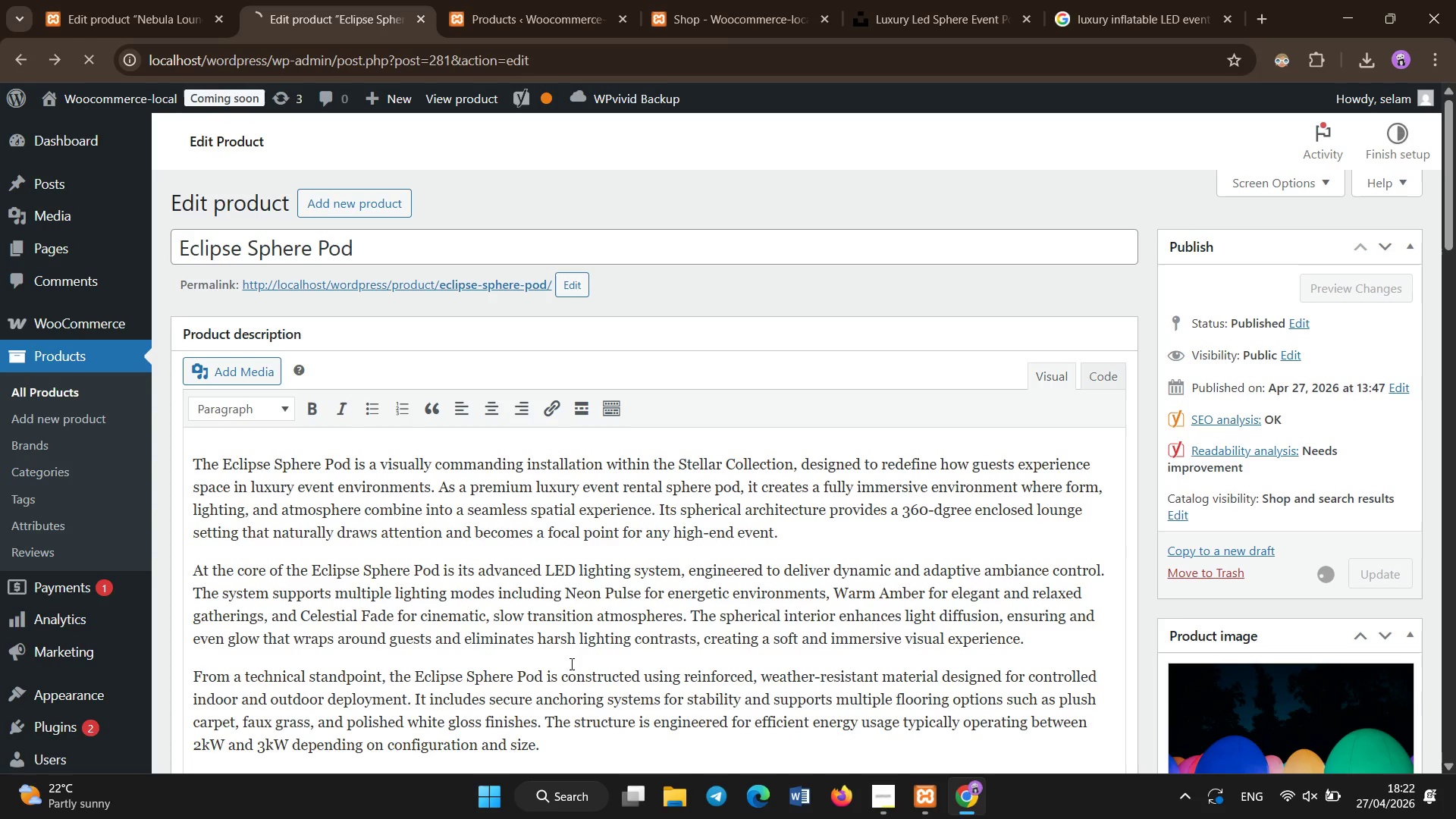 
wait(7.56)
 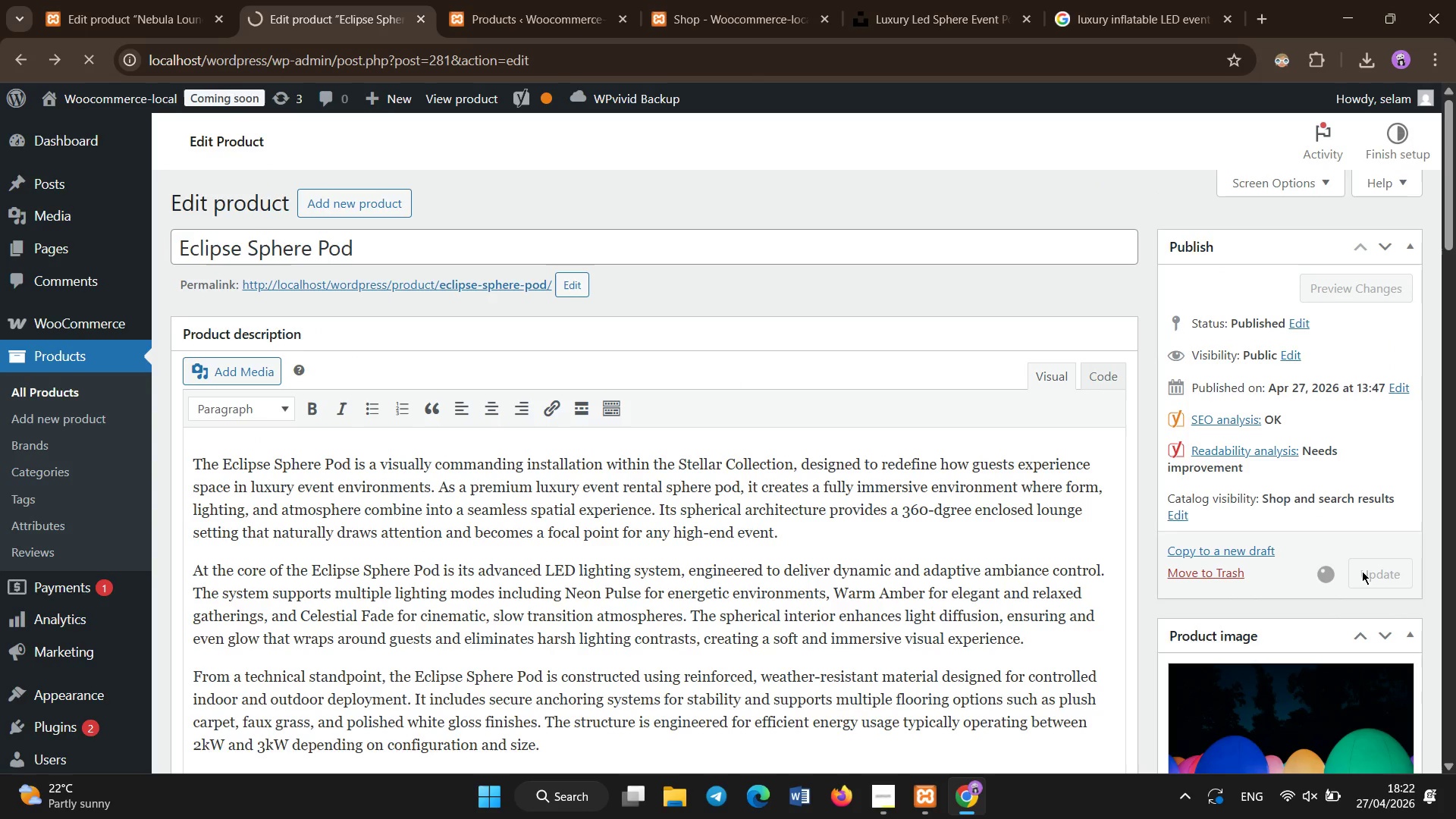 
left_click([786, 187])
 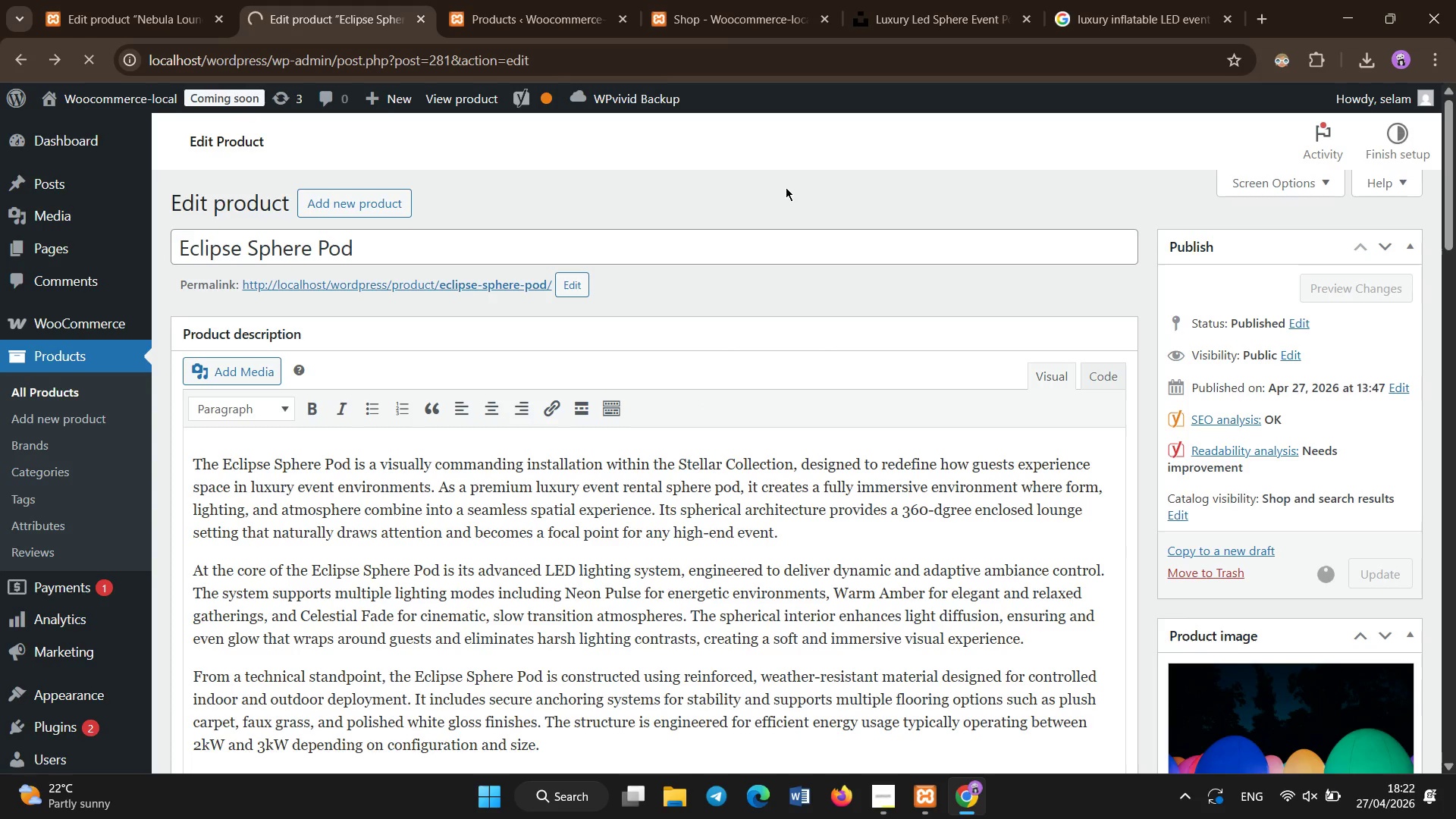 
scroll: coordinate [786, 187], scroll_direction: down, amount: 5.0
 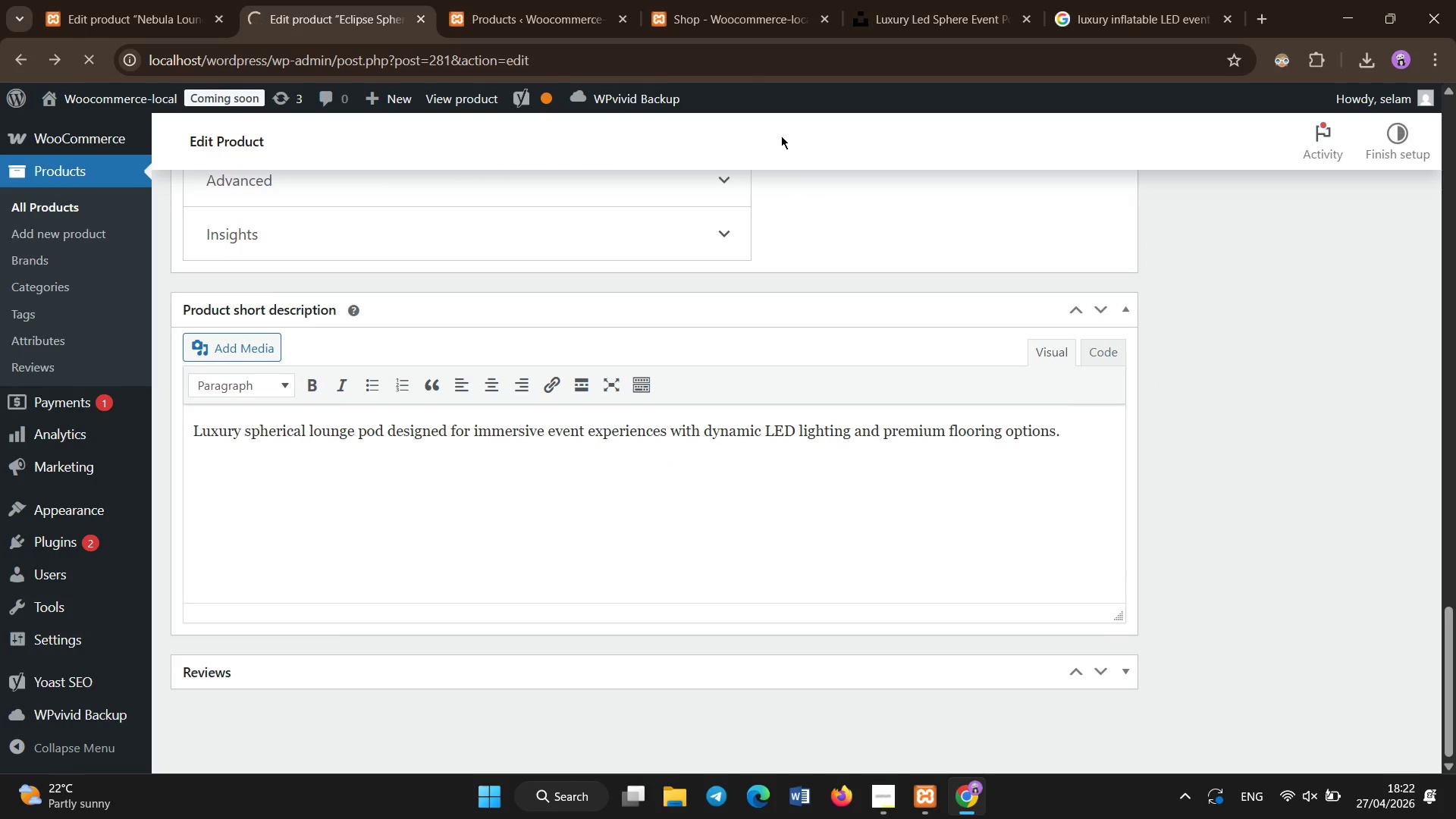 
left_click([789, 125])
 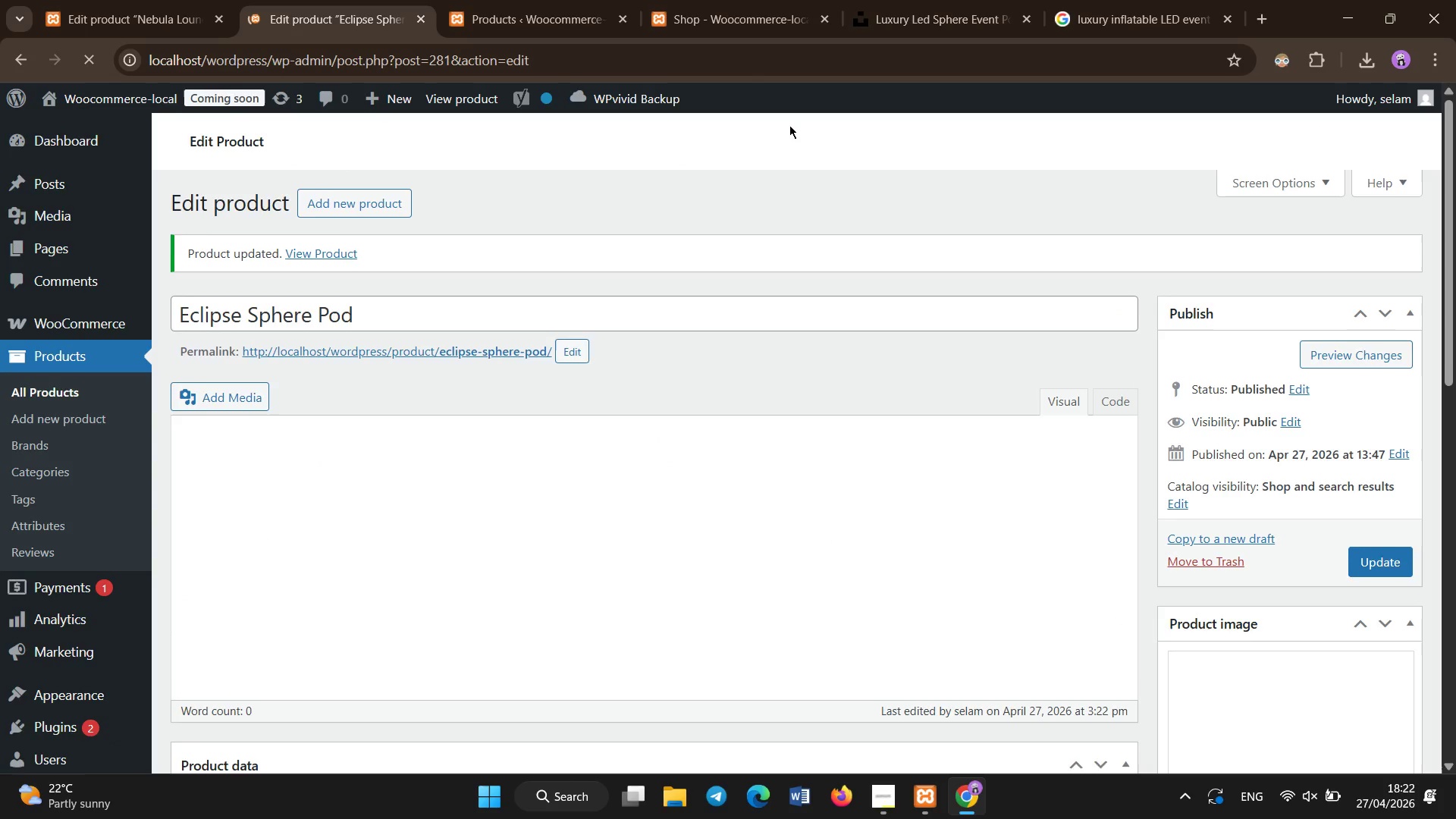 
scroll: coordinate [789, 125], scroll_direction: up, amount: 3.0
 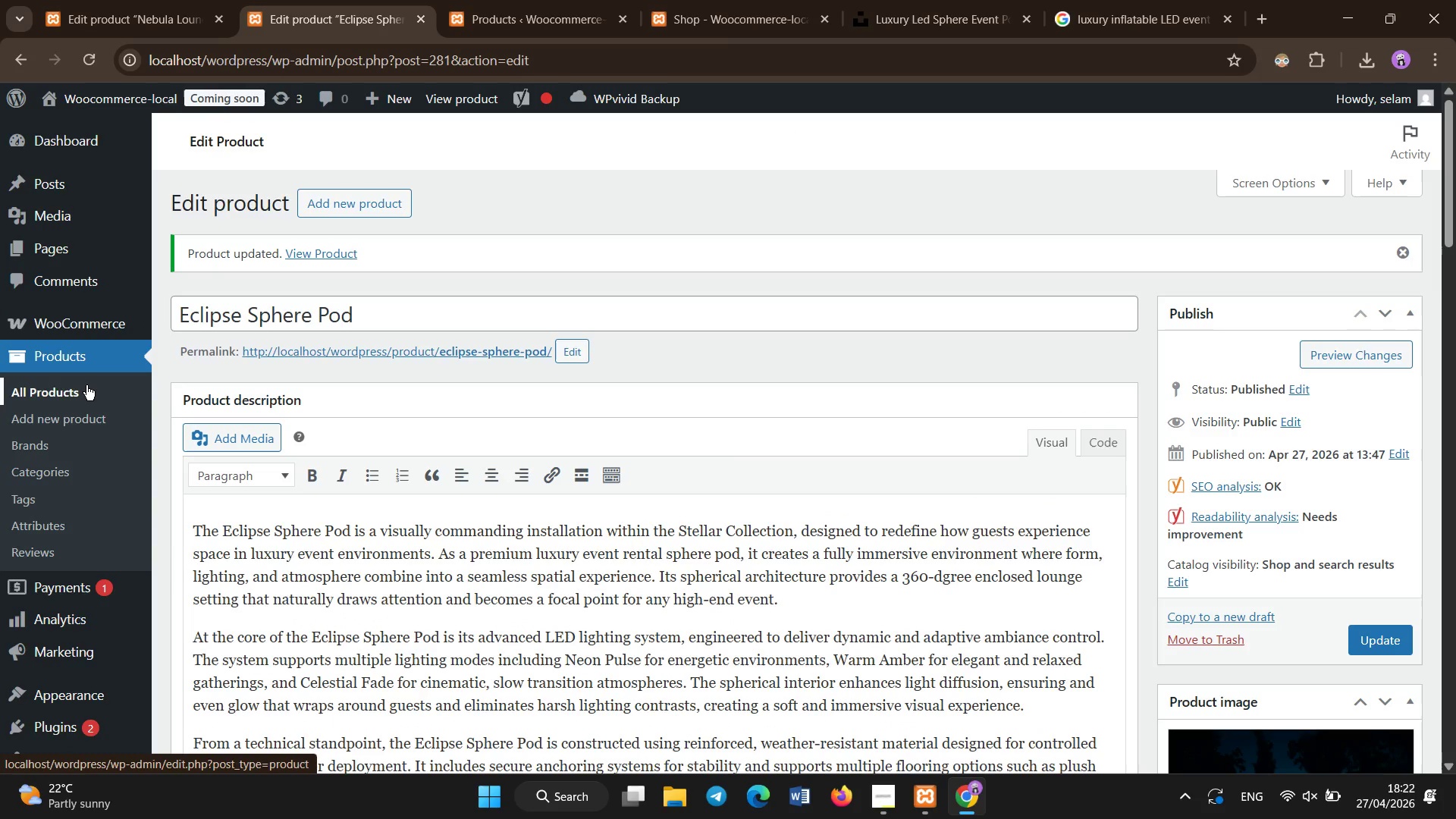 
left_click([86, 385])
 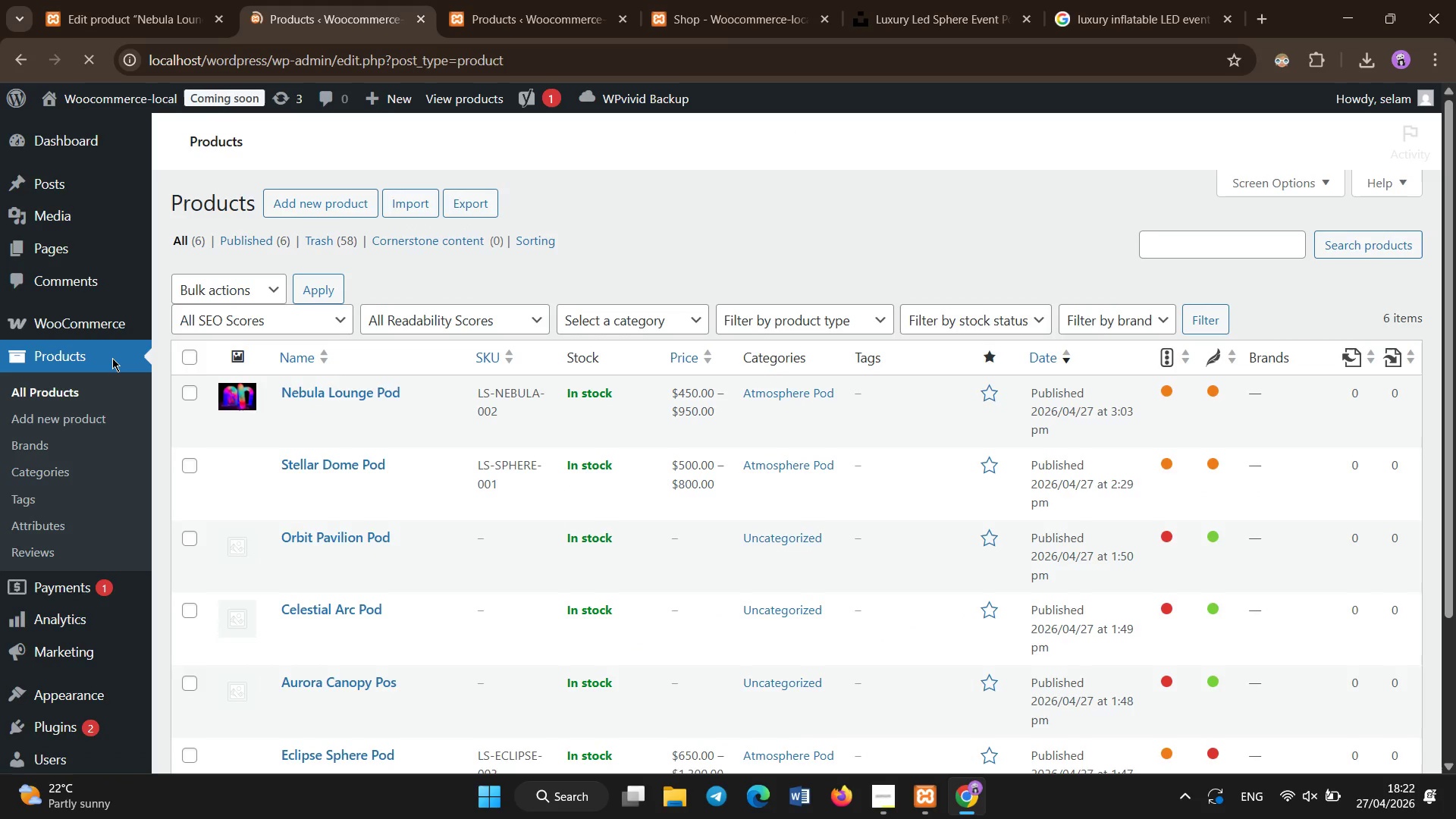 
wait(5.75)
 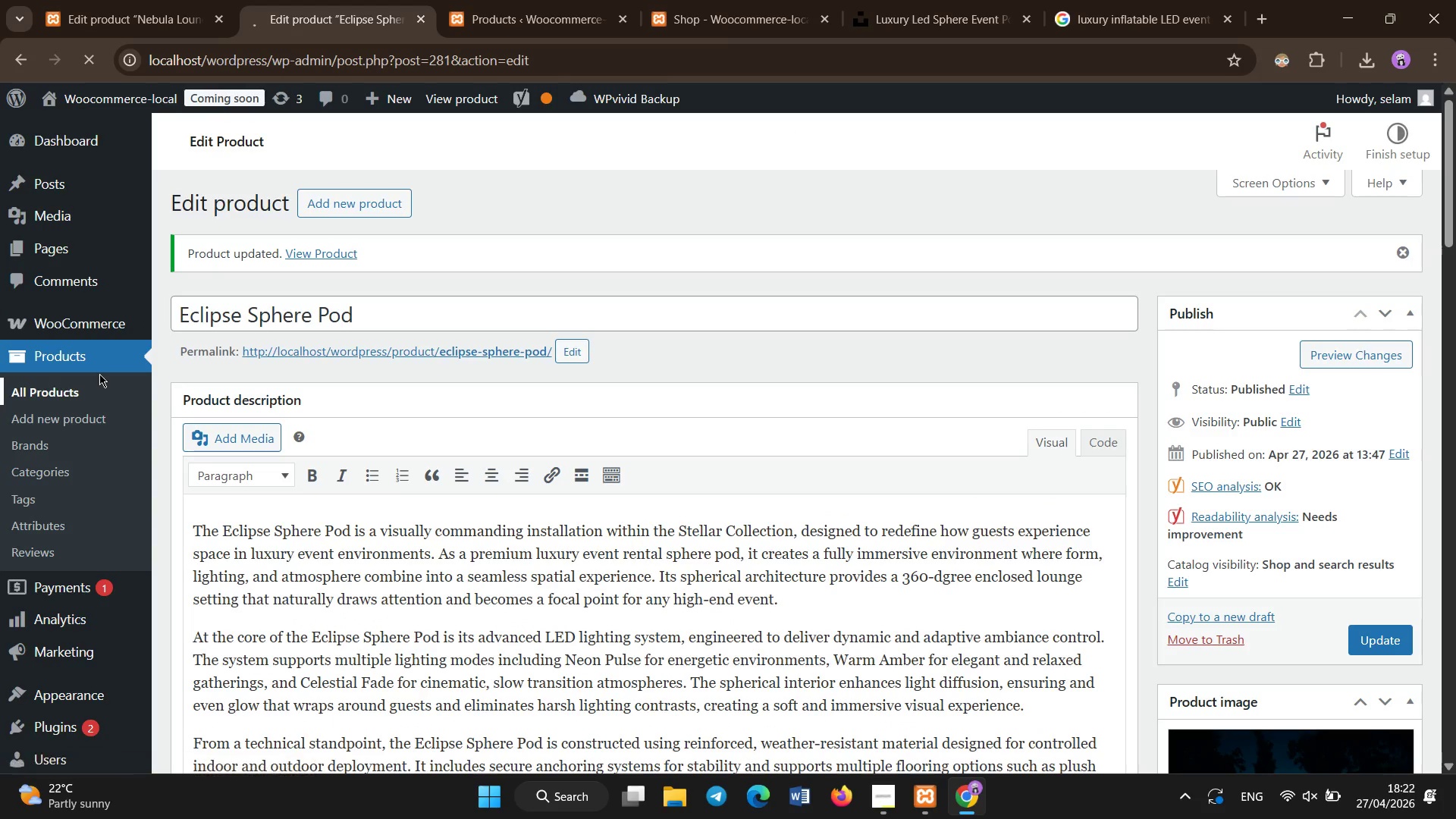 
scroll: coordinate [456, 512], scroll_direction: down, amount: 1.0
 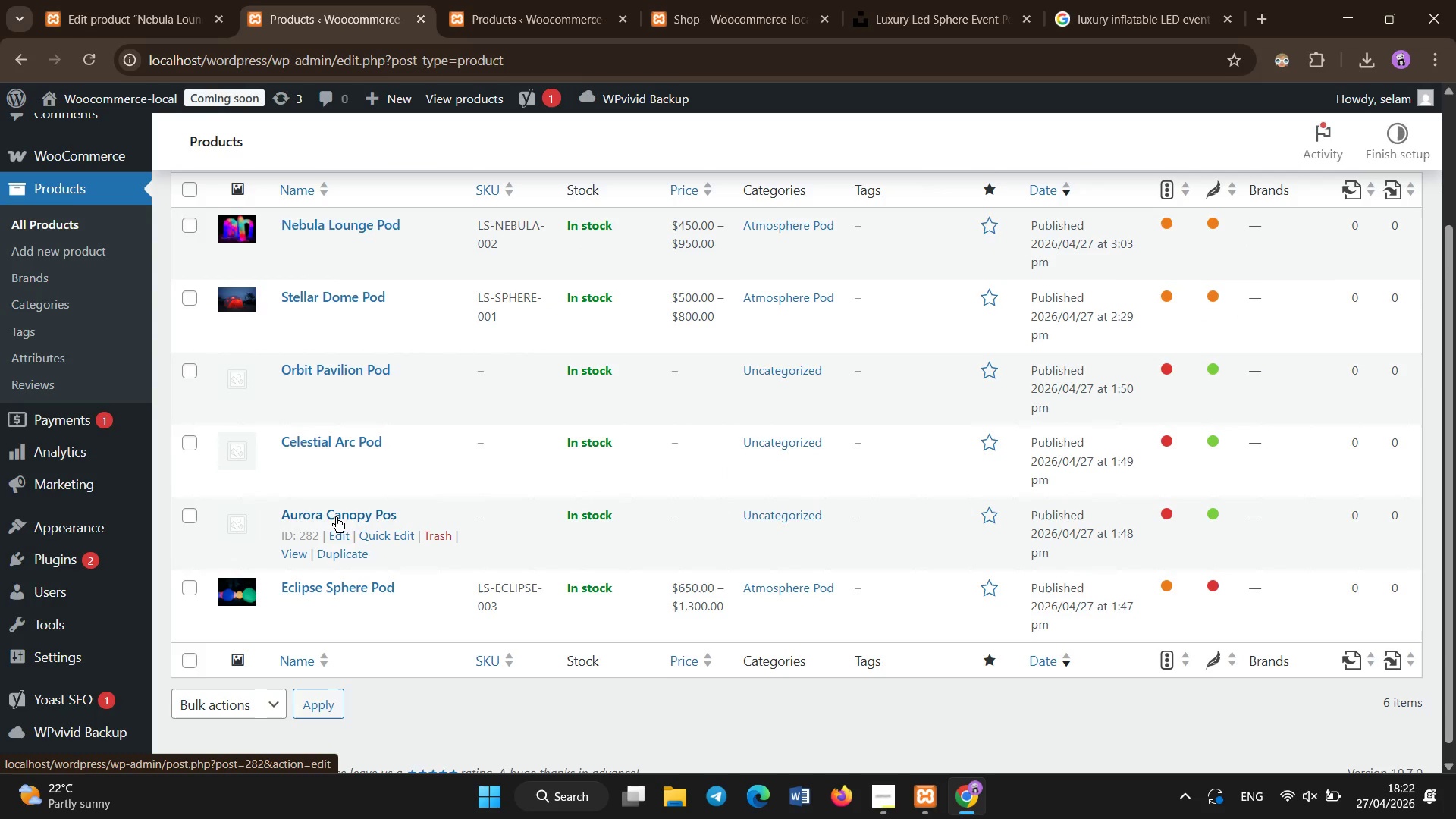 
left_click([336, 517])
 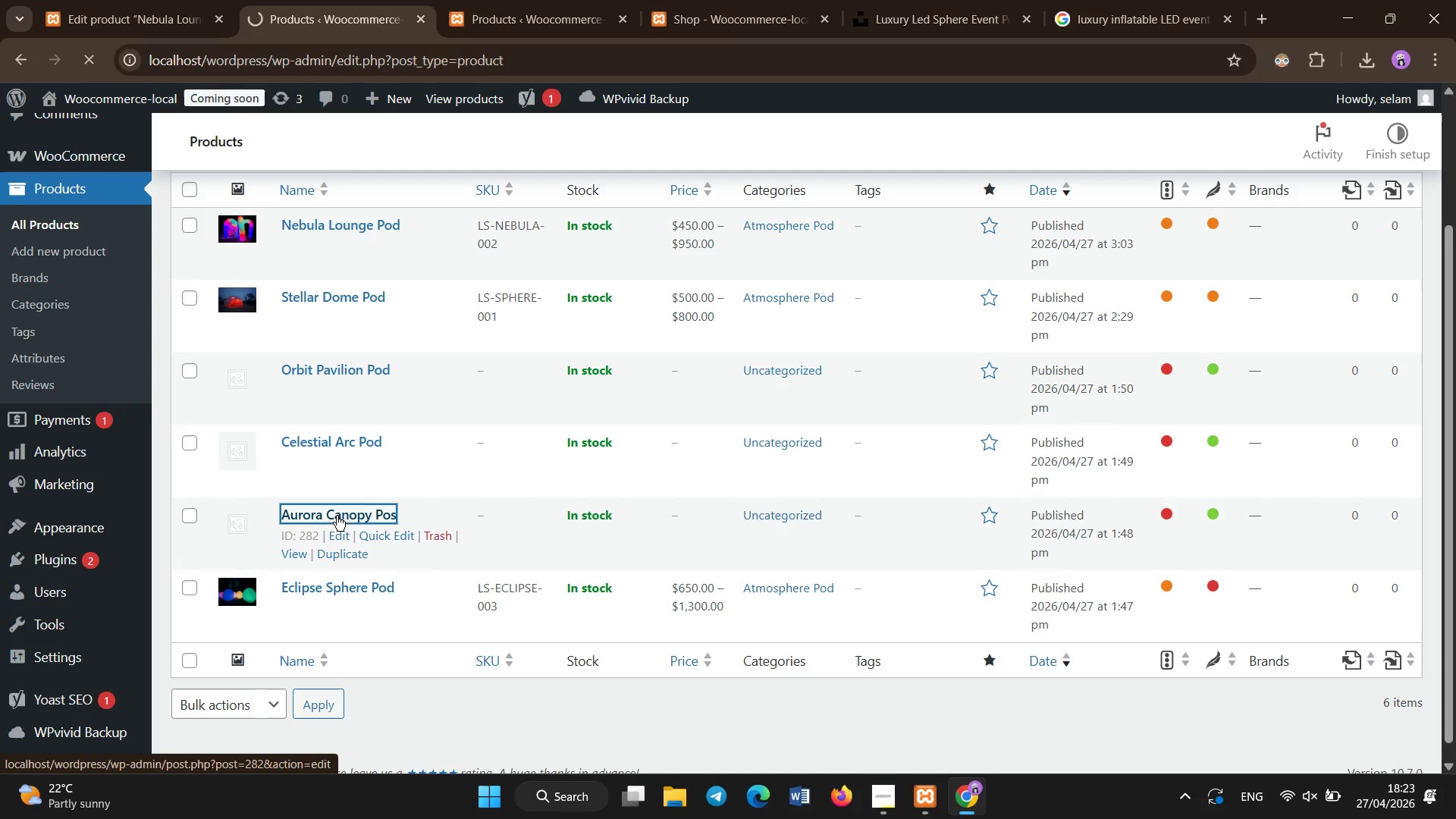 
wait(9.56)
 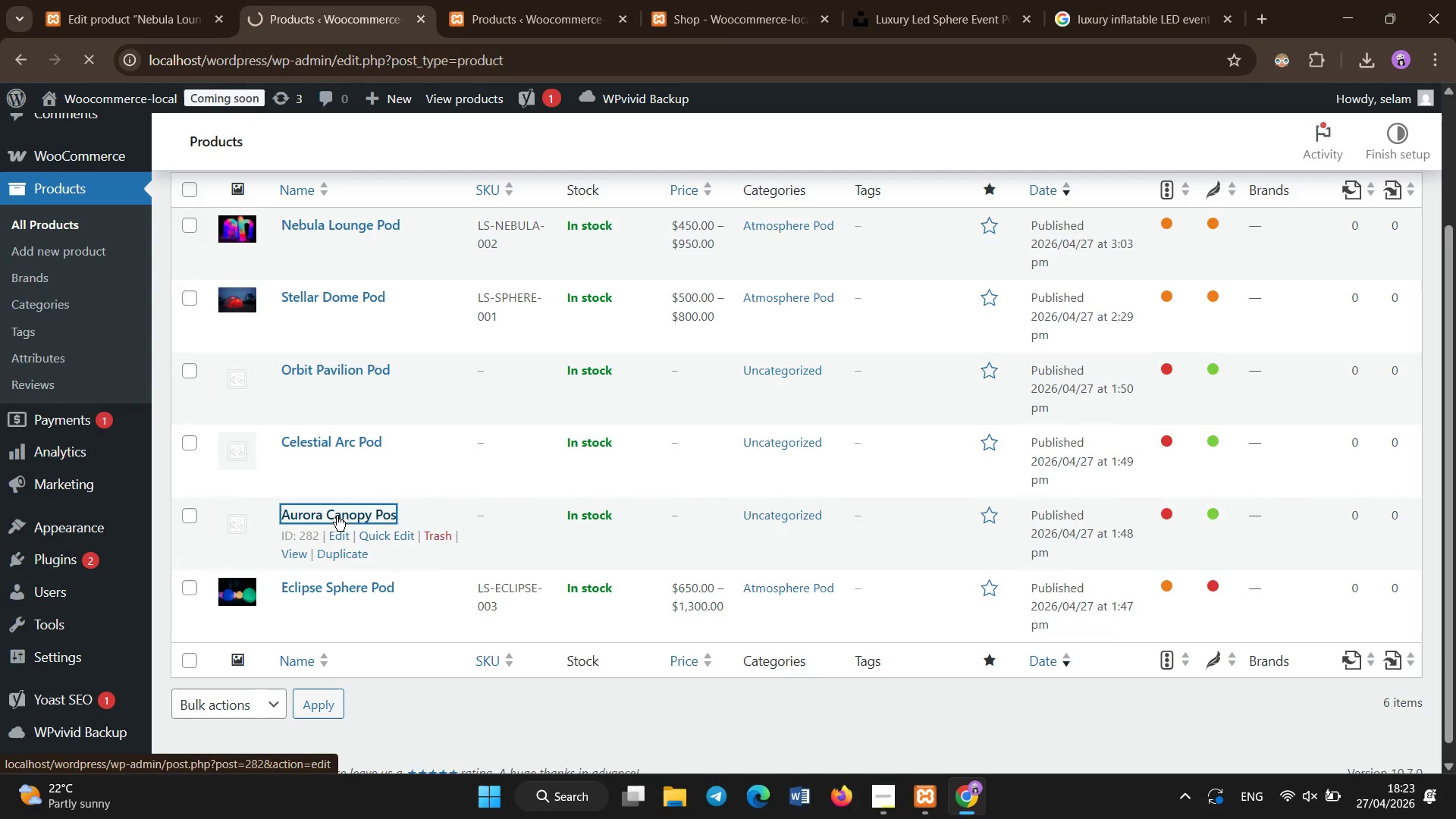 
scroll: coordinate [987, 485], scroll_direction: down, amount: 3.0
 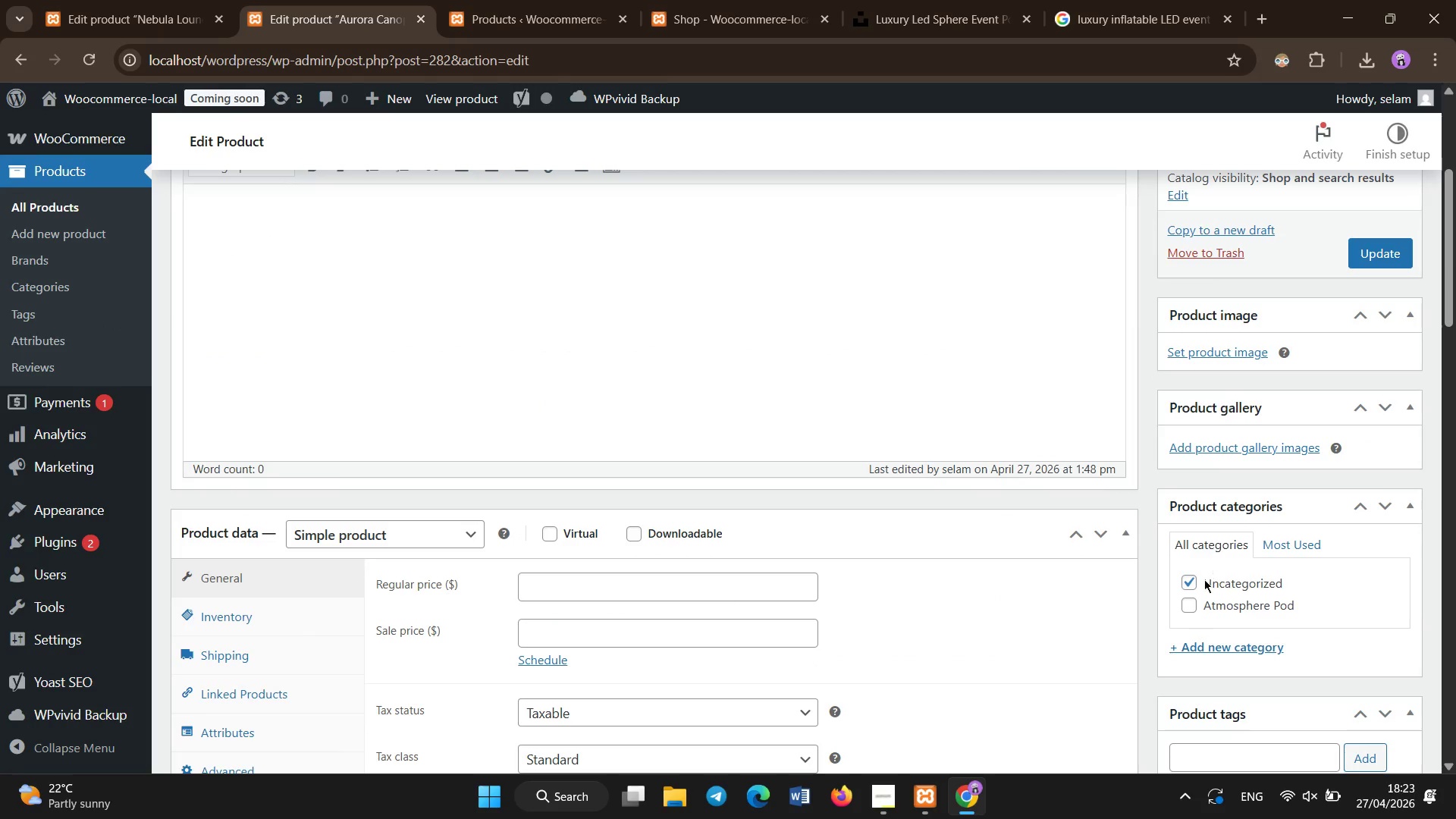 
left_click([1203, 583])
 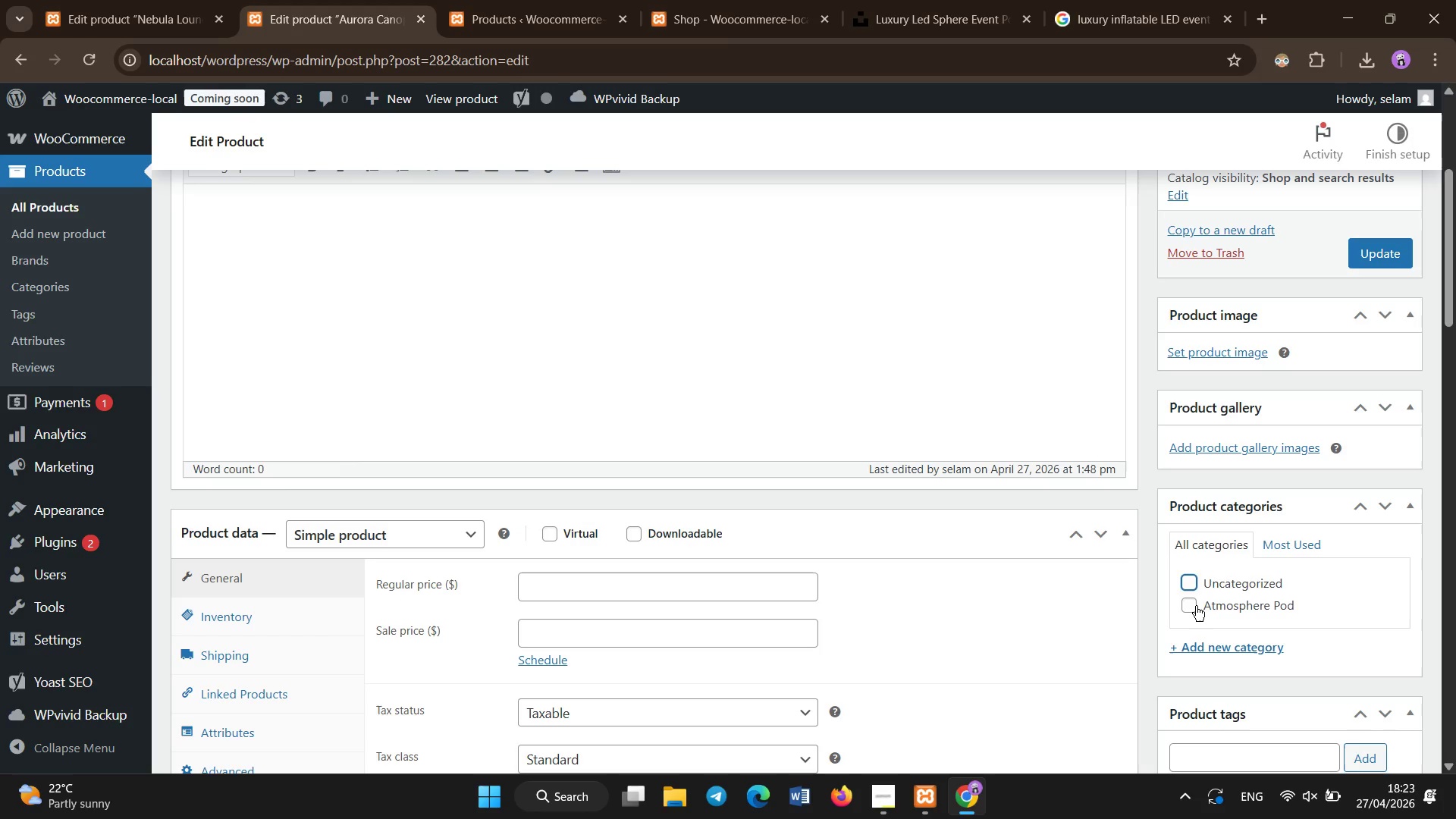 
left_click([1196, 606])
 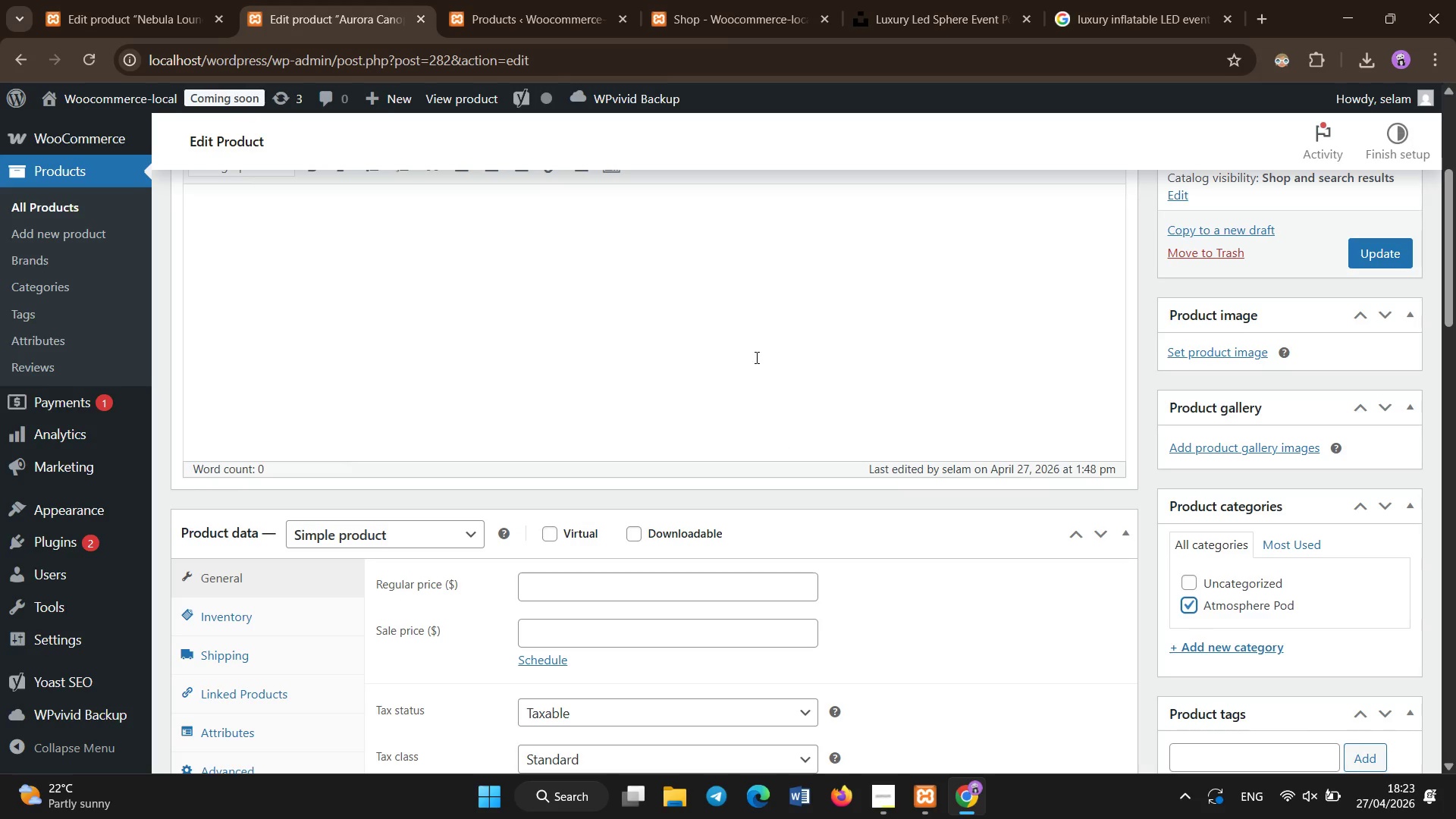 
scroll: coordinate [416, 381], scroll_direction: down, amount: 8.0
 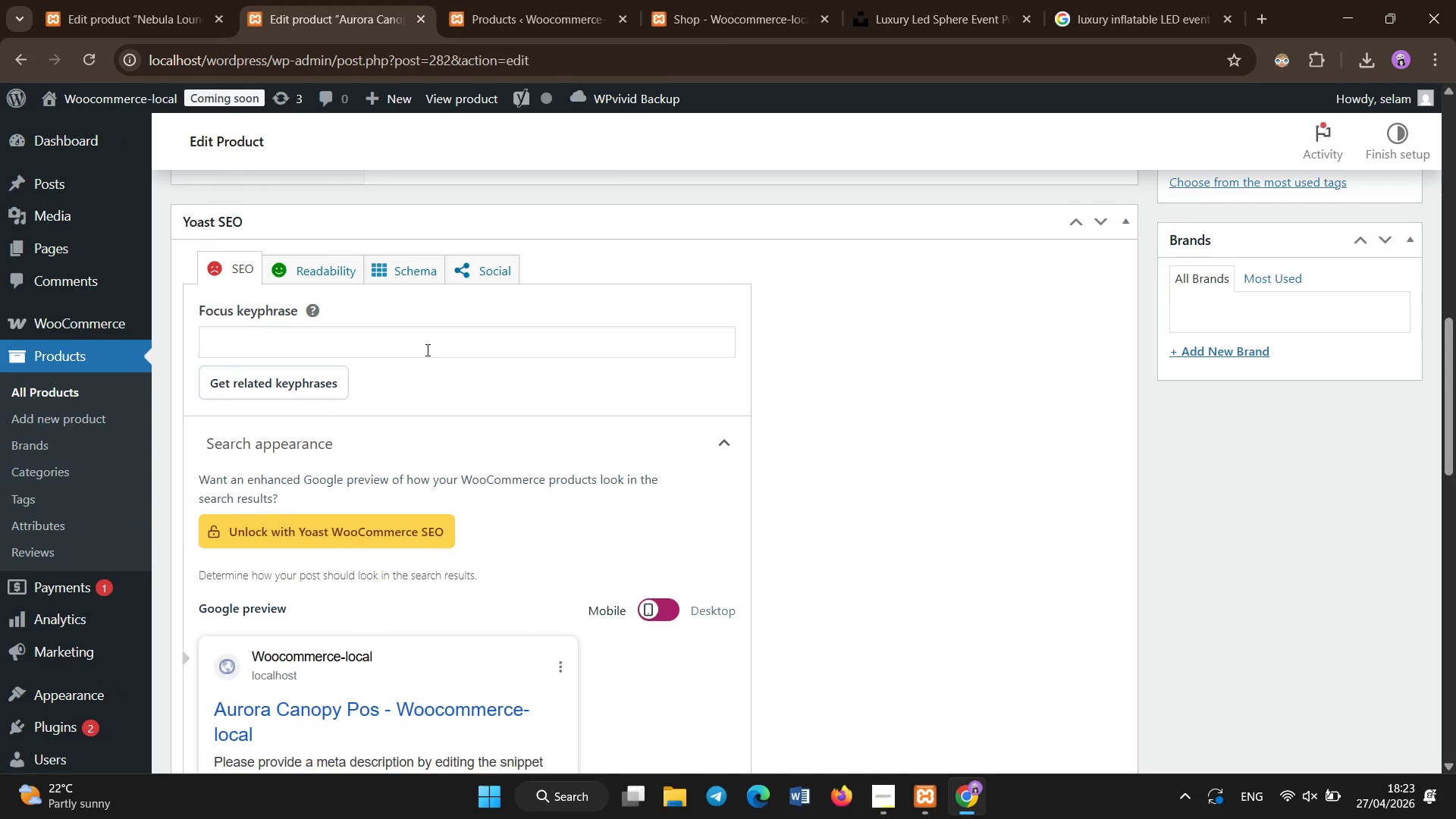 
left_click([427, 350])
 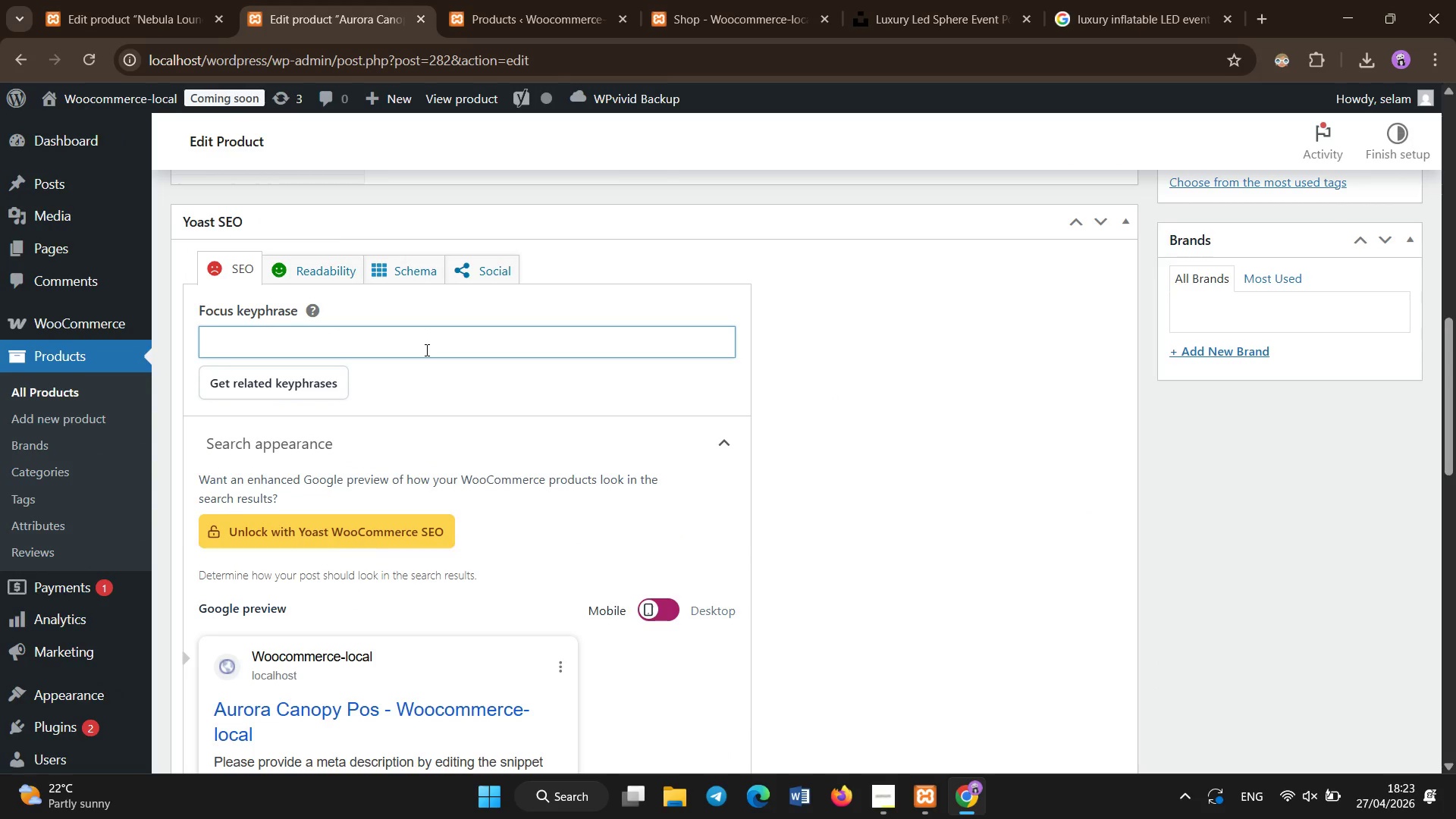 
type(luxury canopy pod event rental)
 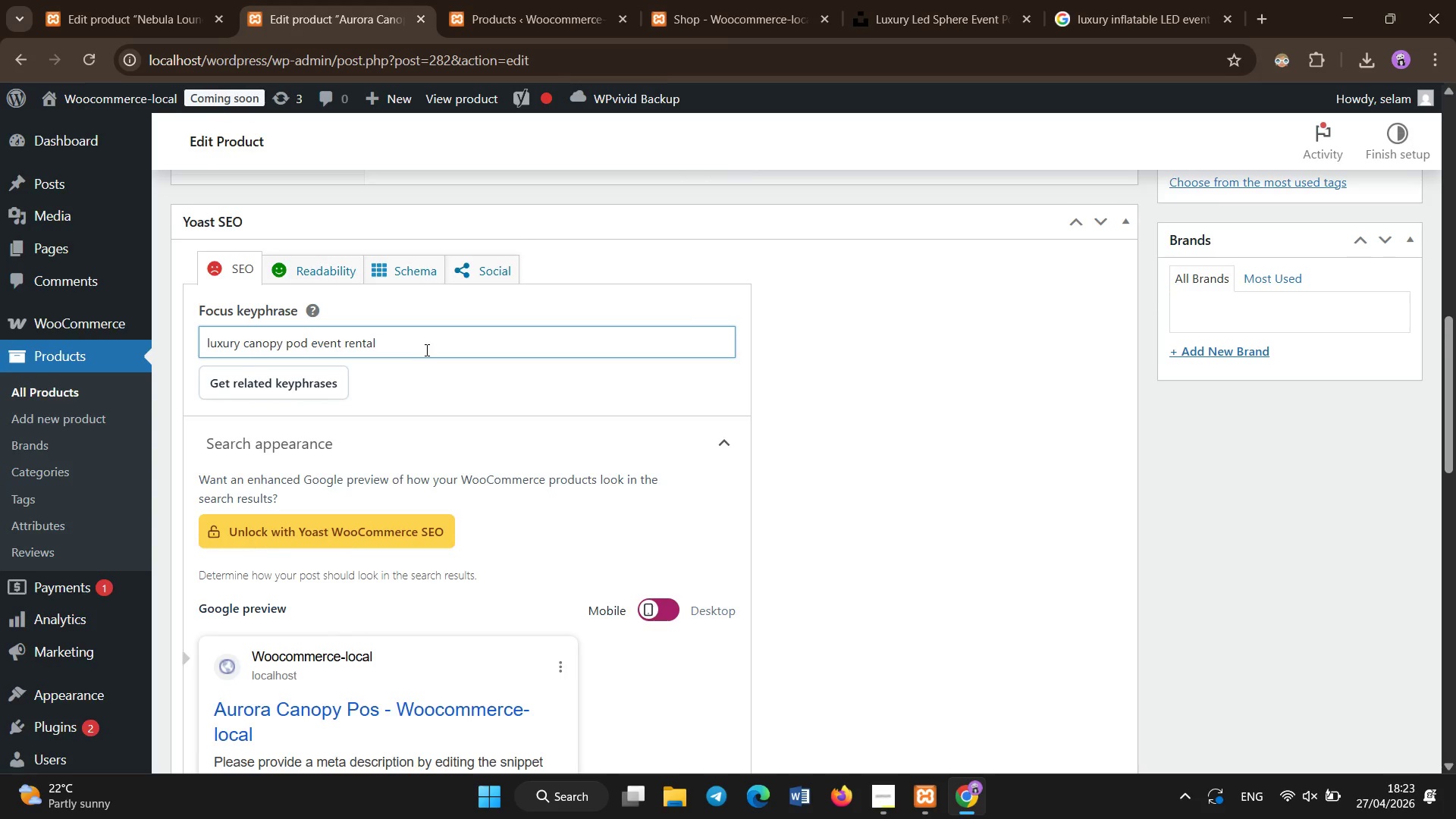 
scroll: coordinate [427, 350], scroll_direction: down, amount: 1.0
 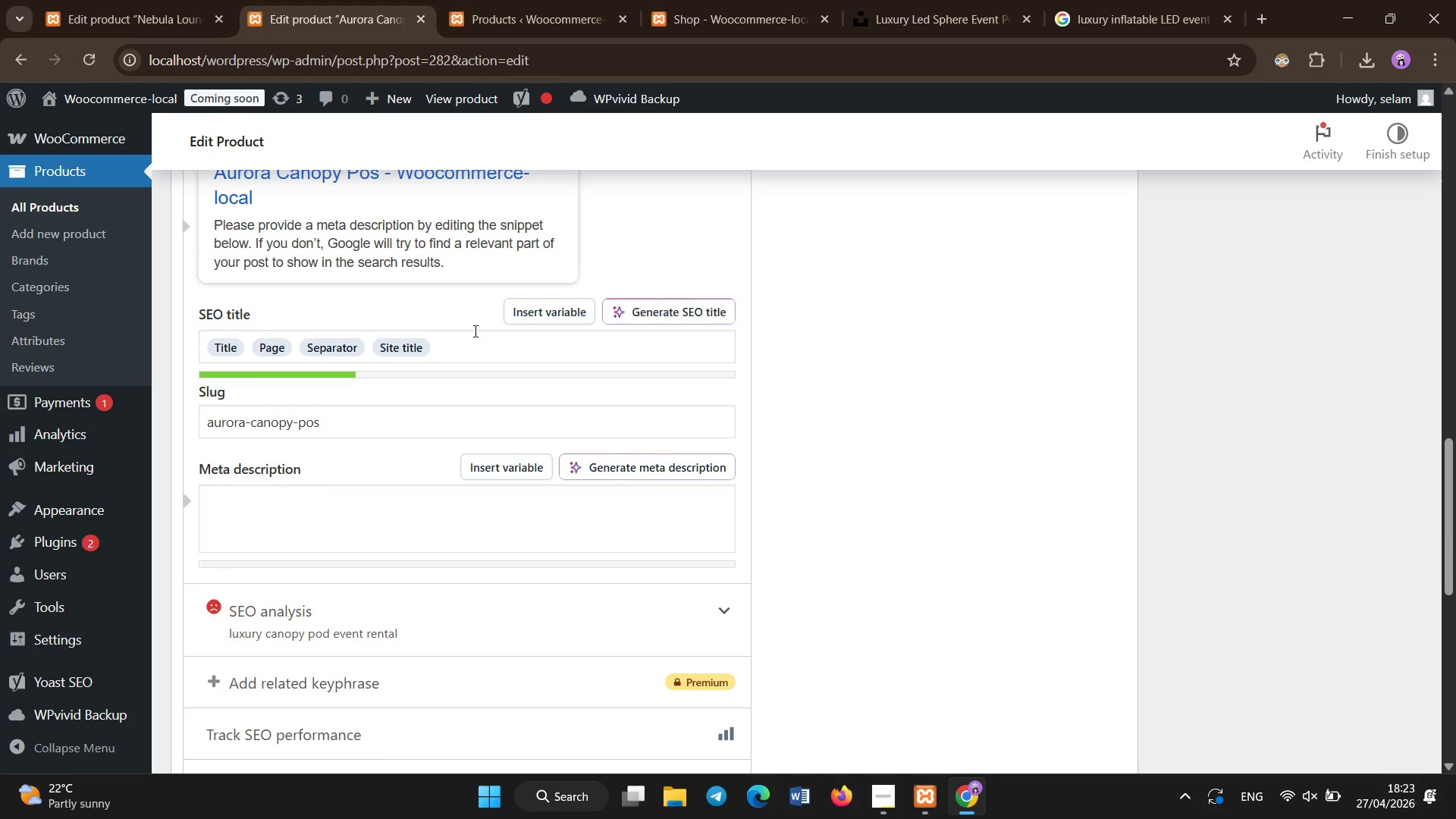 
key(Backspace)
 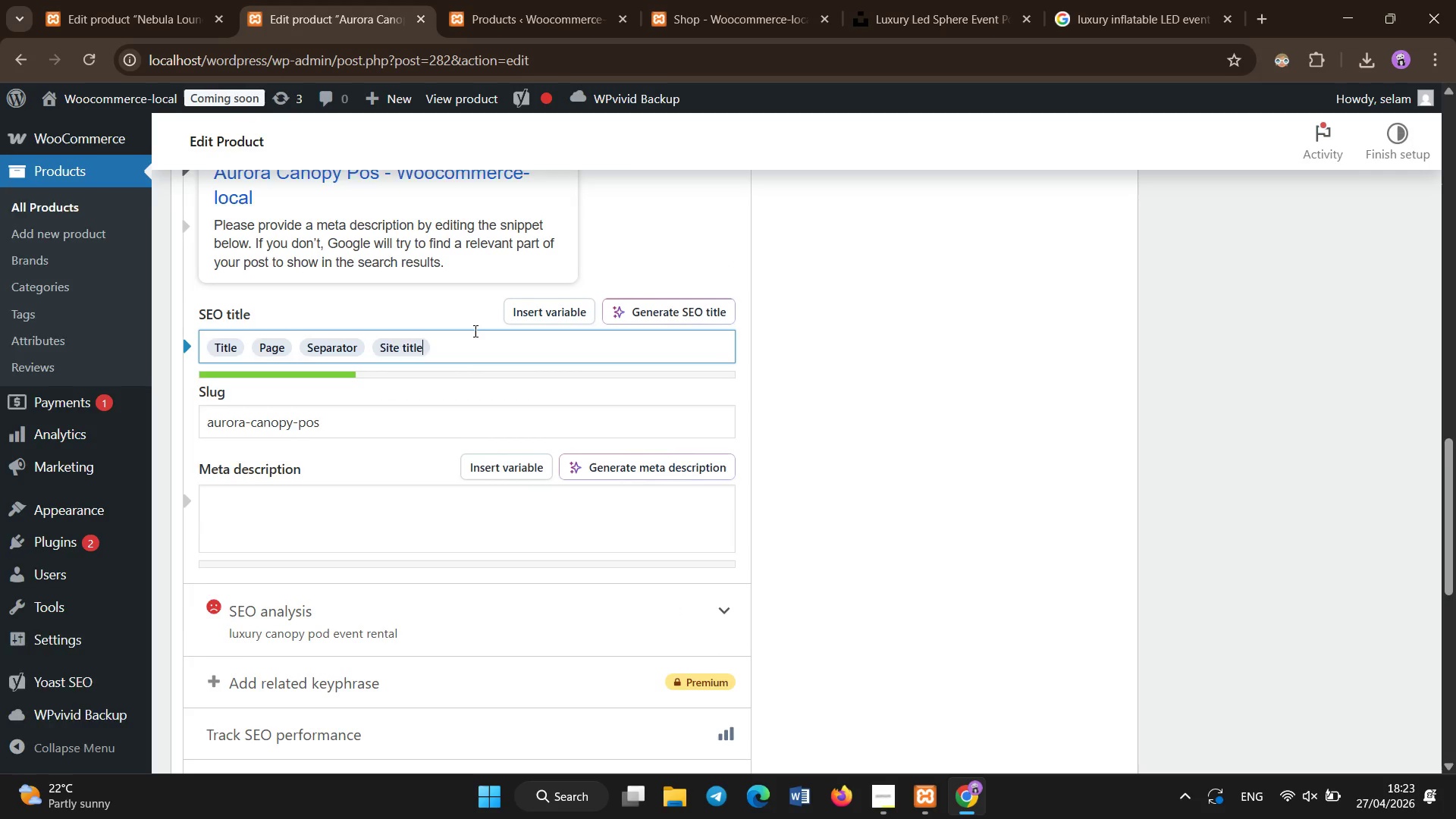 
key(Backspace)
 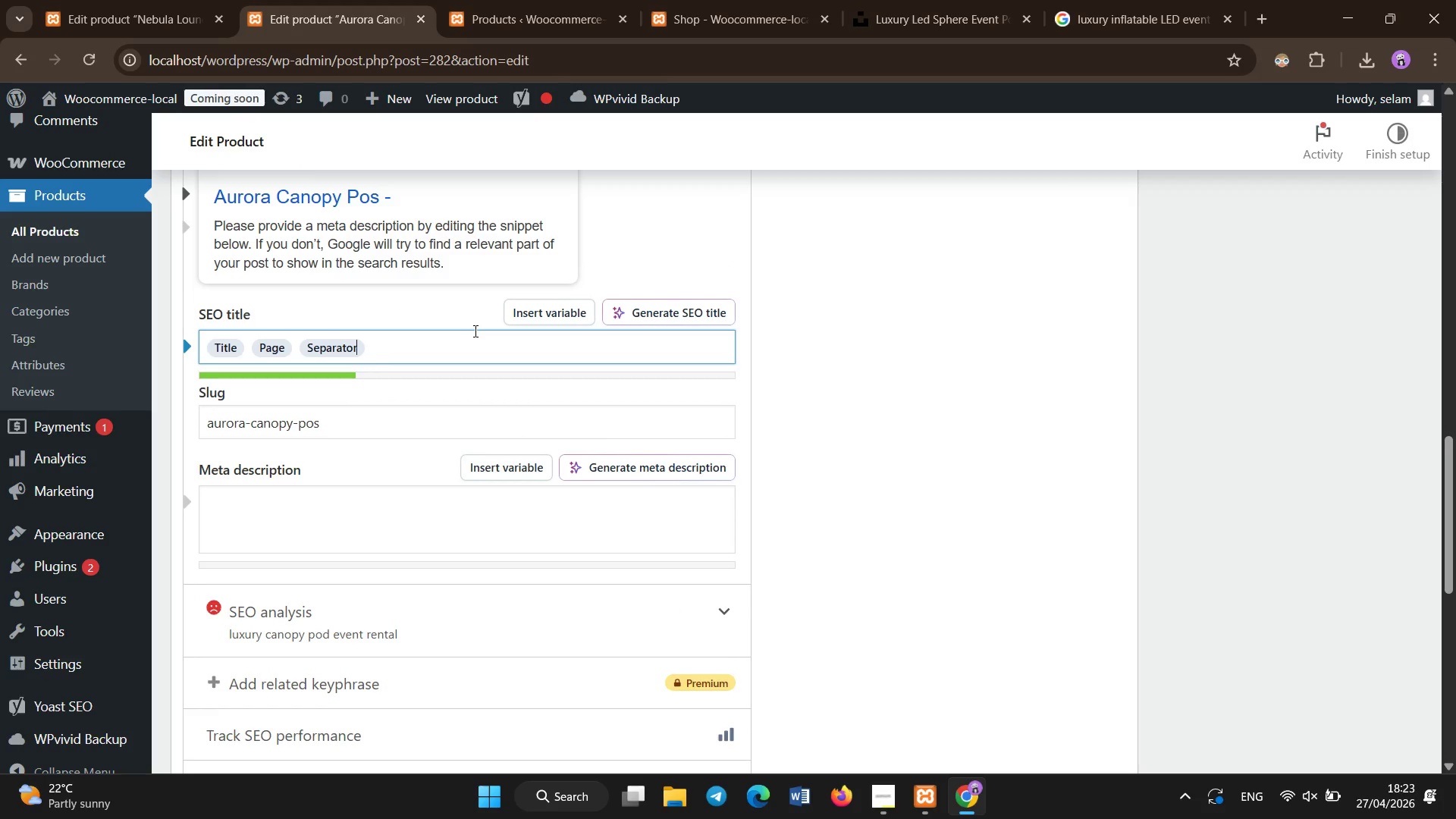 
key(Backspace)
 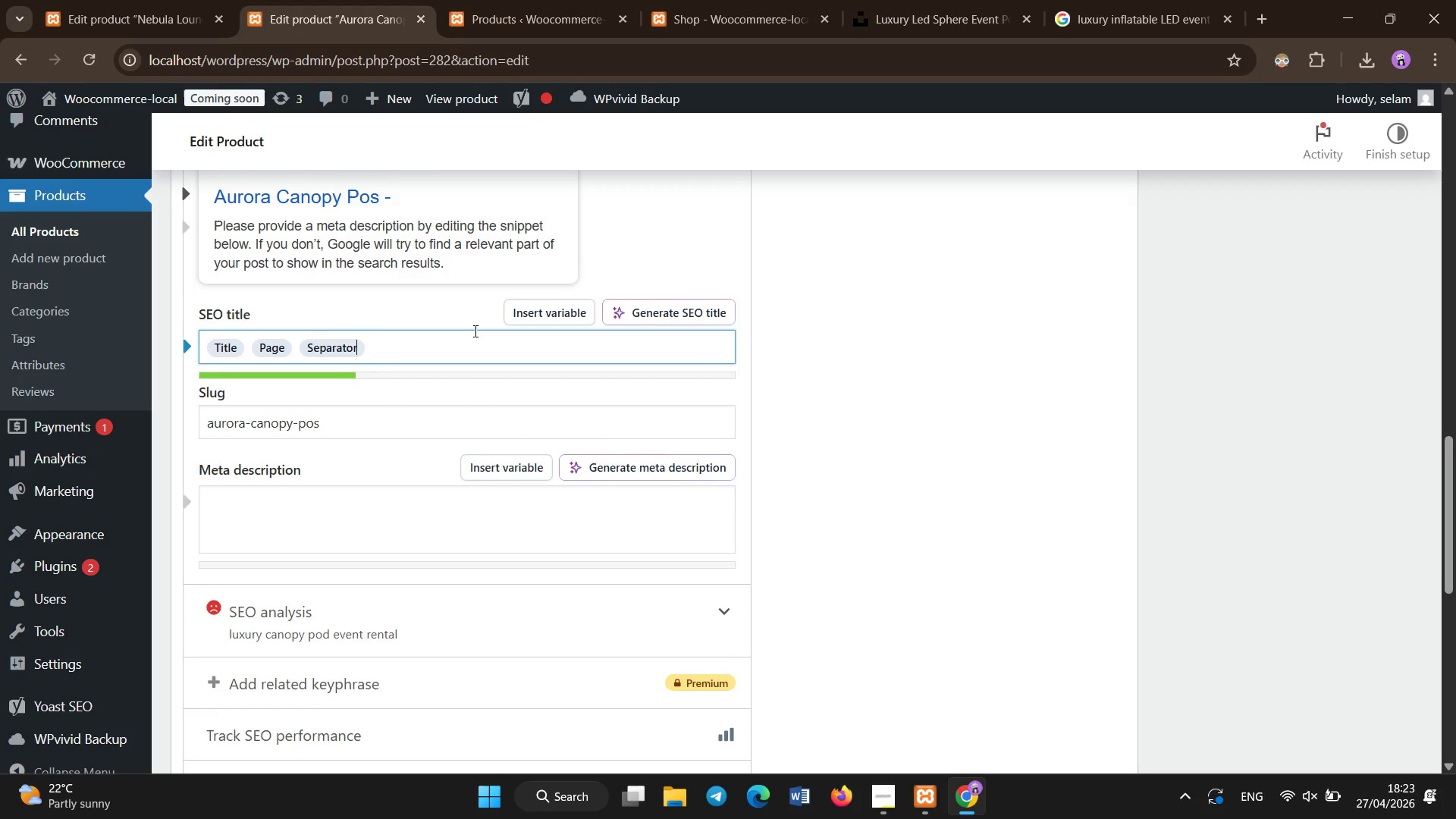 
key(Backspace)
 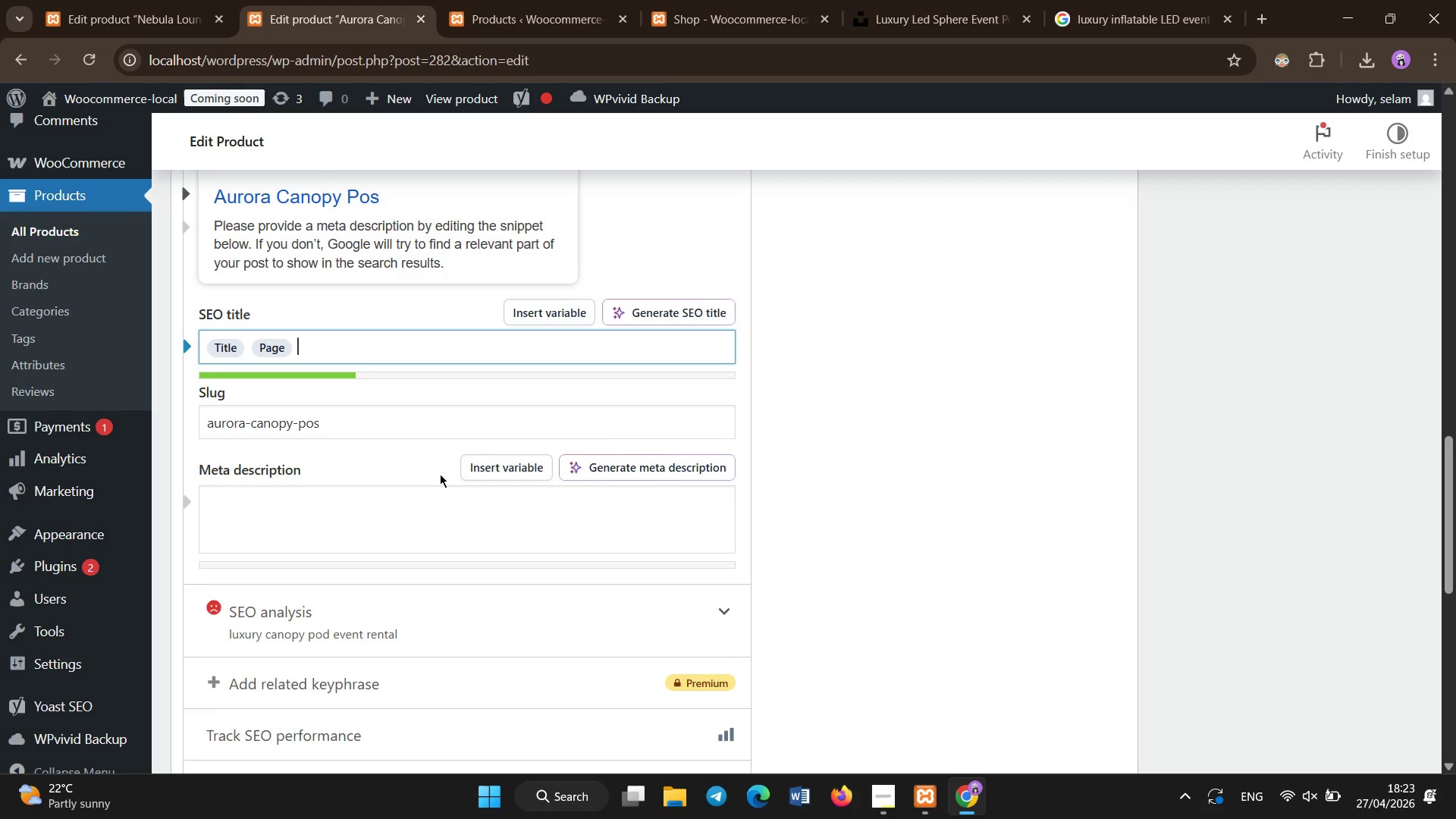 
left_click([412, 523])
 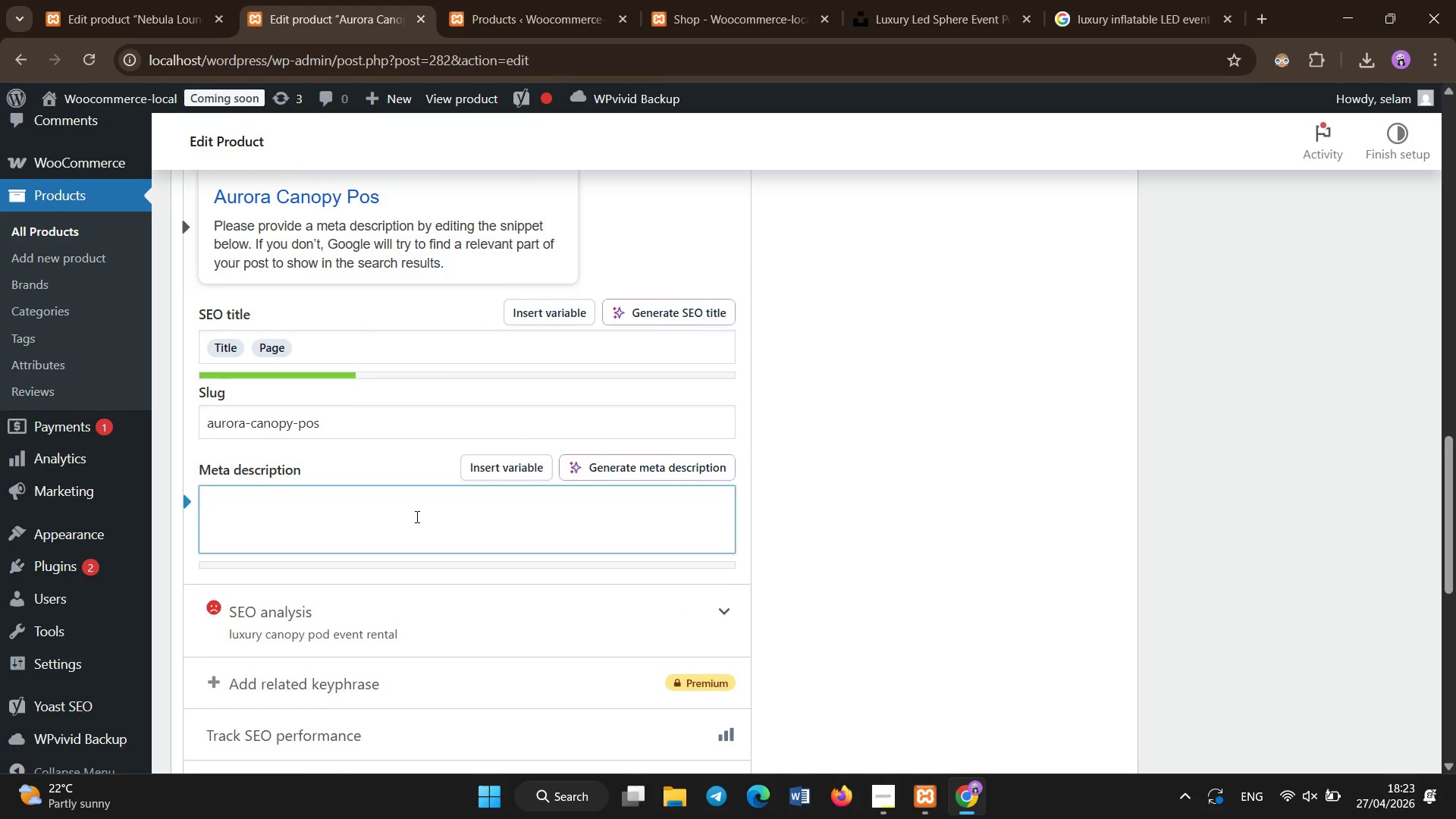 
scroll: coordinate [417, 517], scroll_direction: down, amount: 1.0
 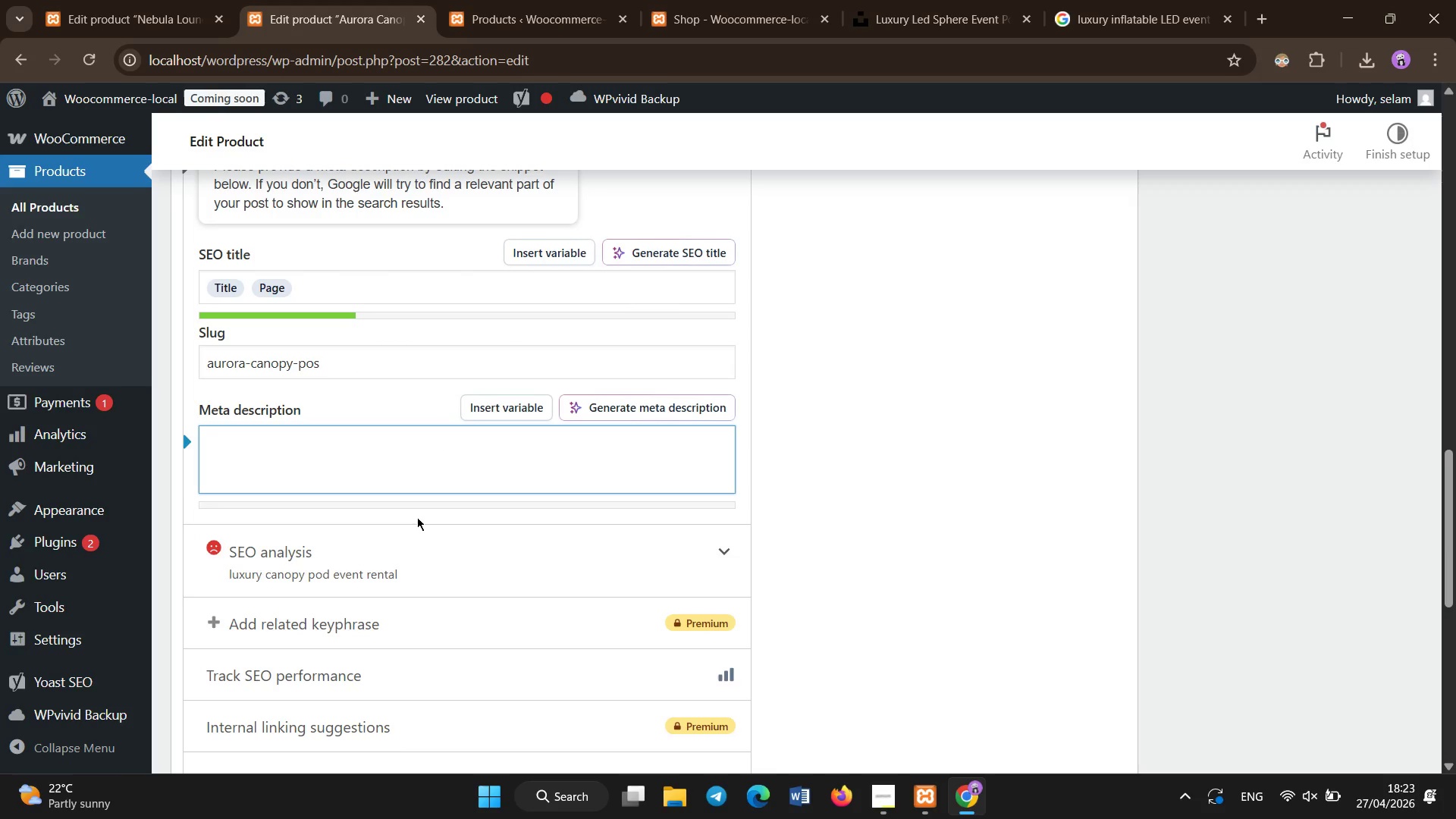 
type(Luxury canopy pod for premium event rental. LED-lit open lounge structure designed for weddings rooftop events, and outdoor experiences.)
 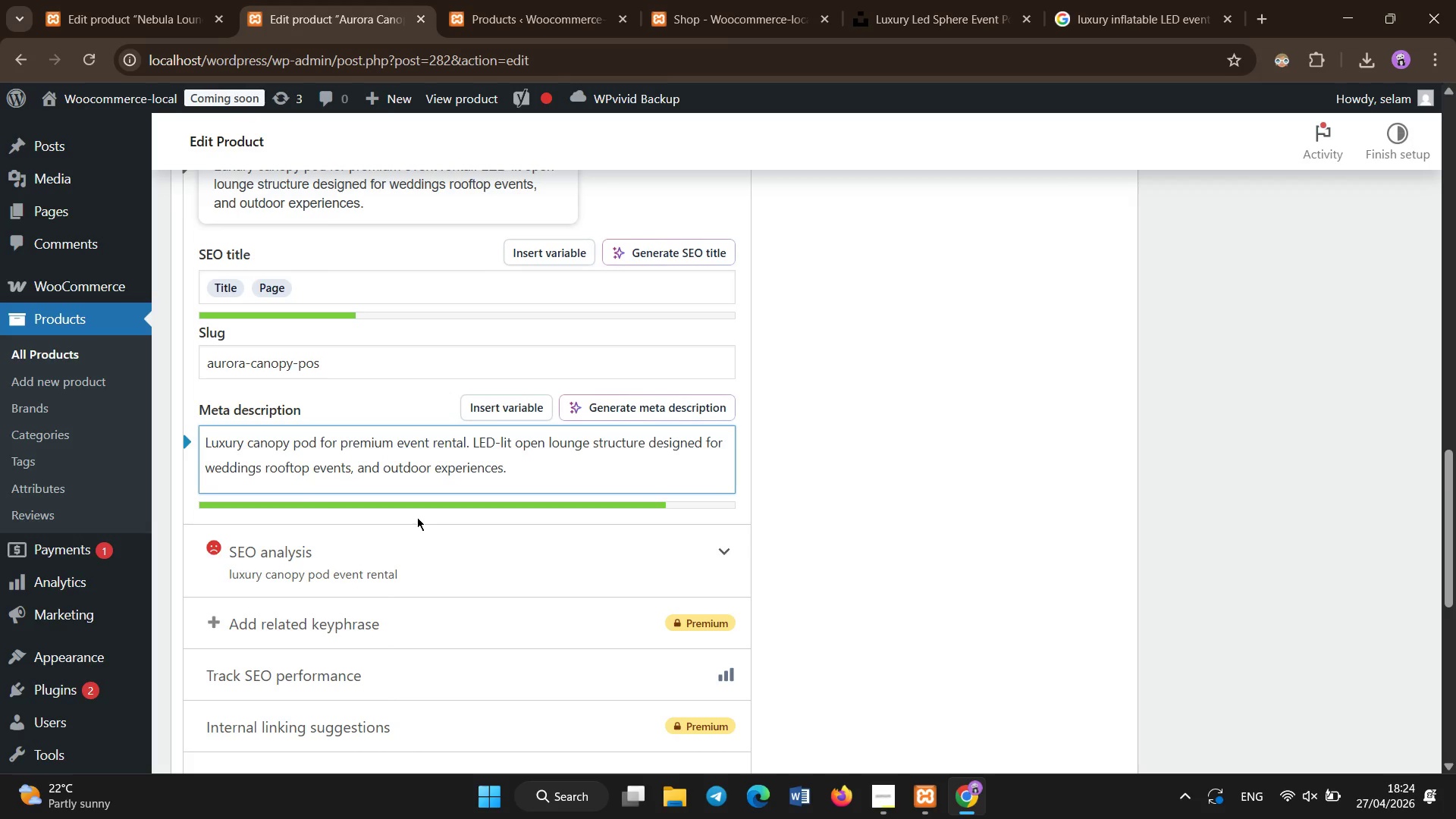 
scroll: coordinate [472, 408], scroll_direction: down, amount: 4.0
 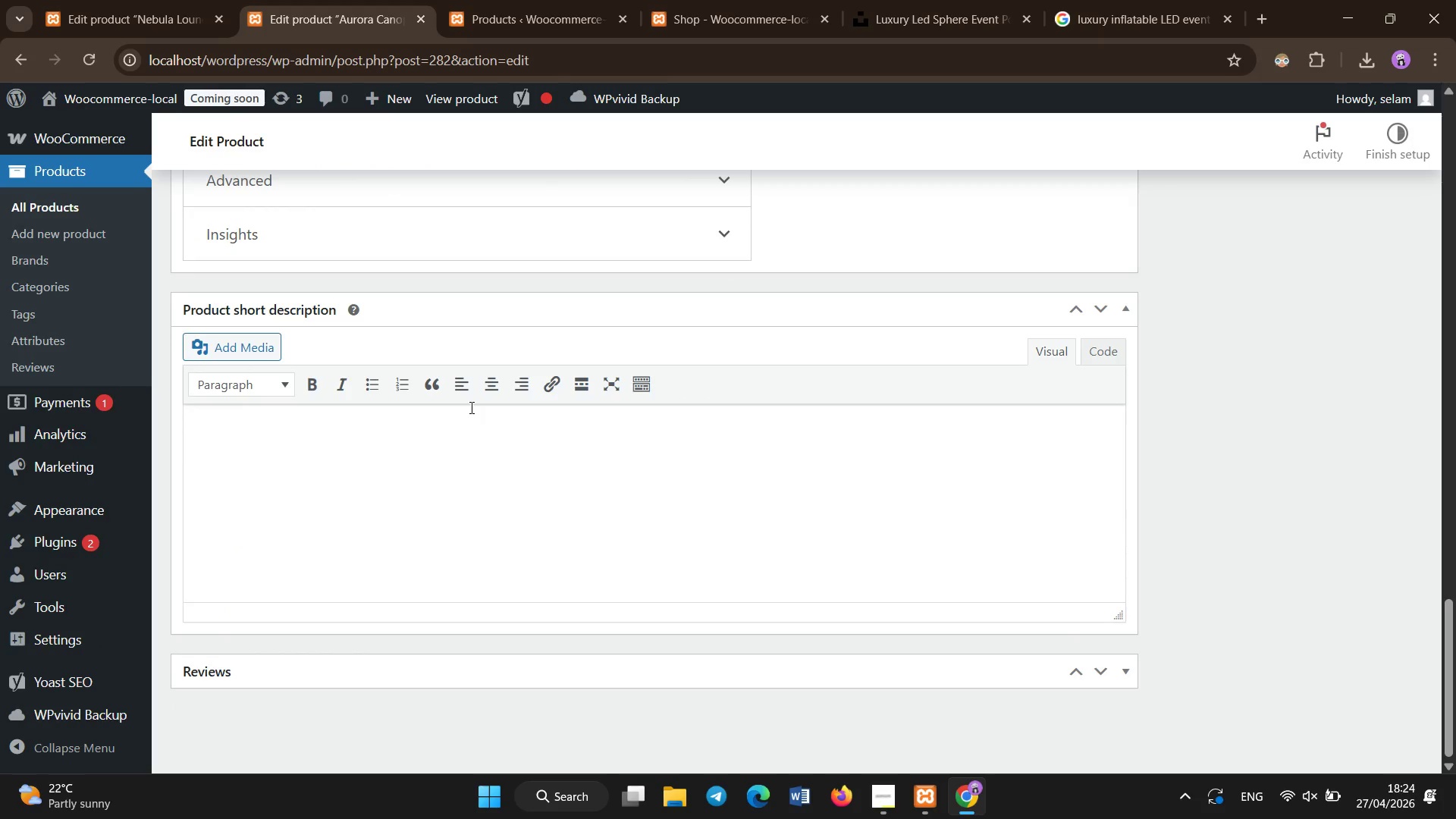 
left_click([480, 493])
 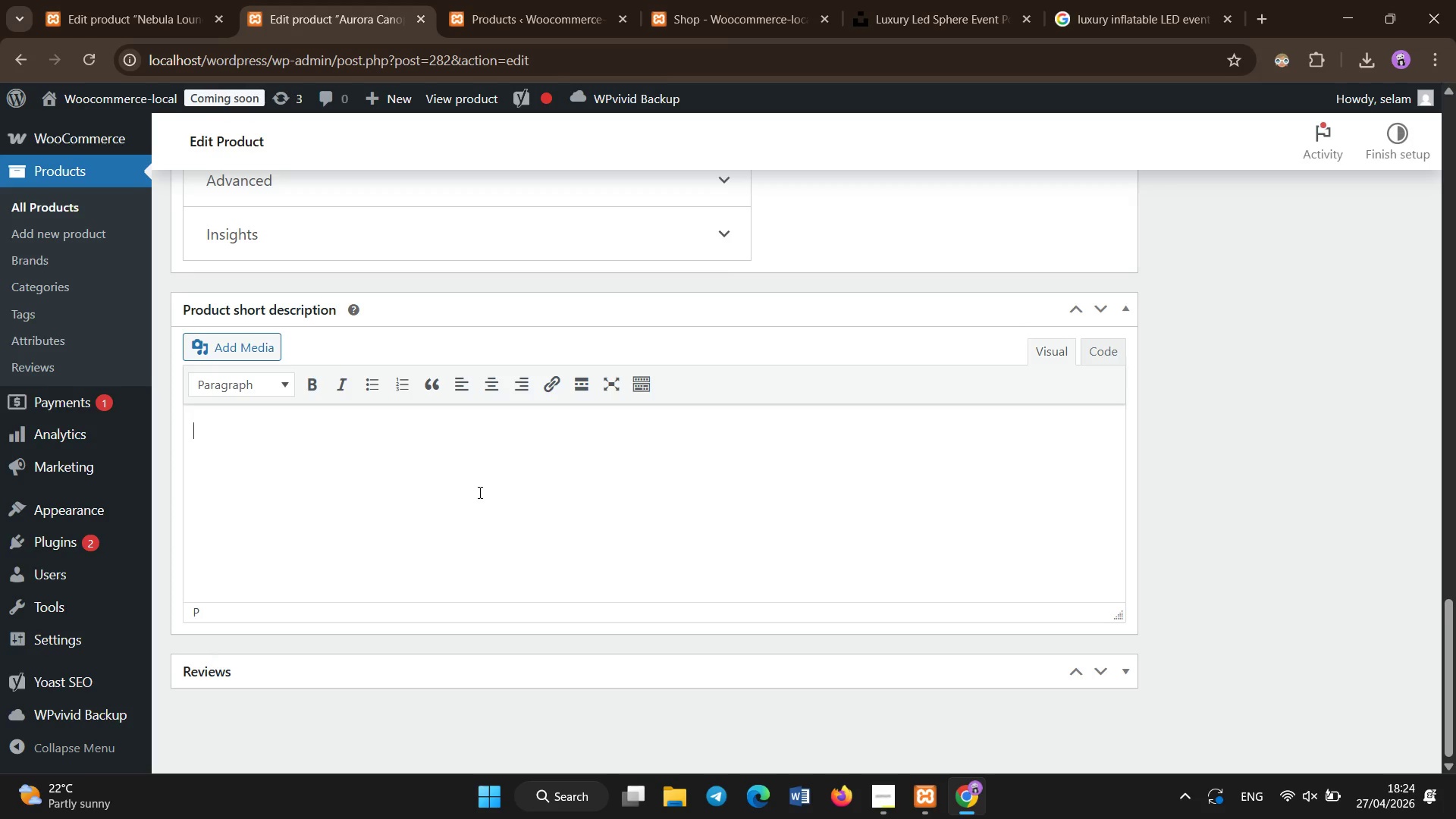 
key(Shift+T)
 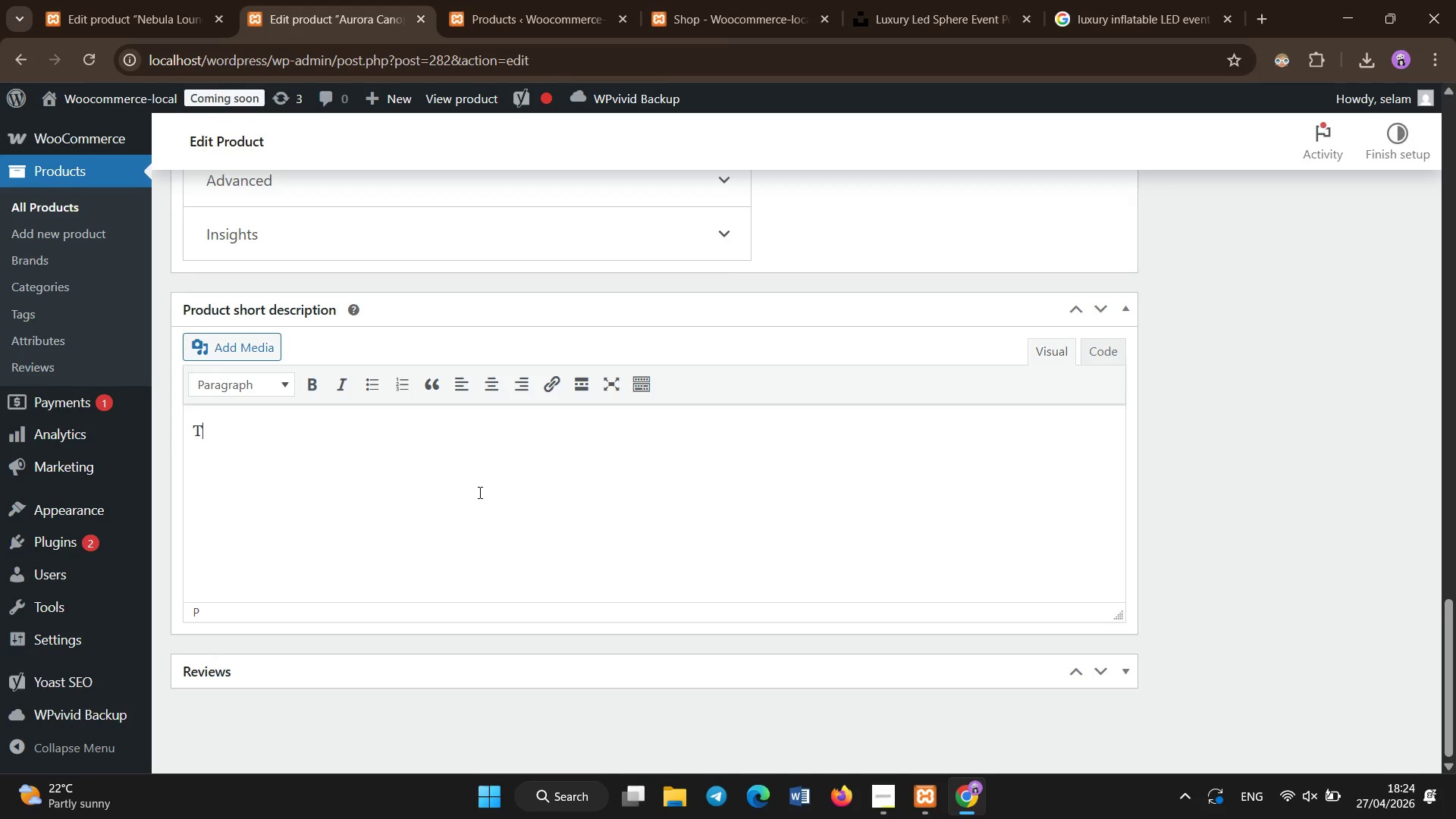 
key(Backspace)
 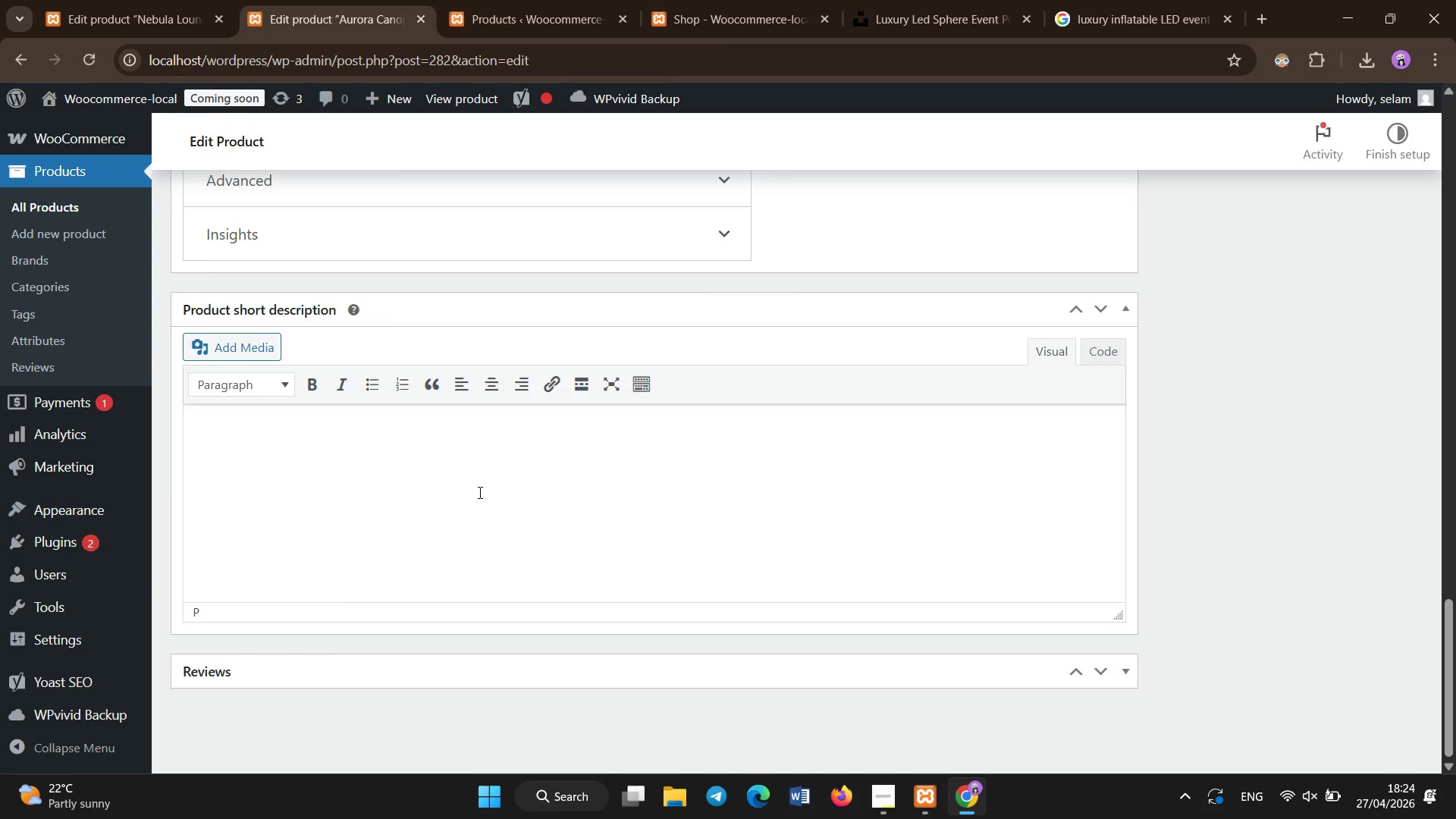 
left_click([497, 500])
 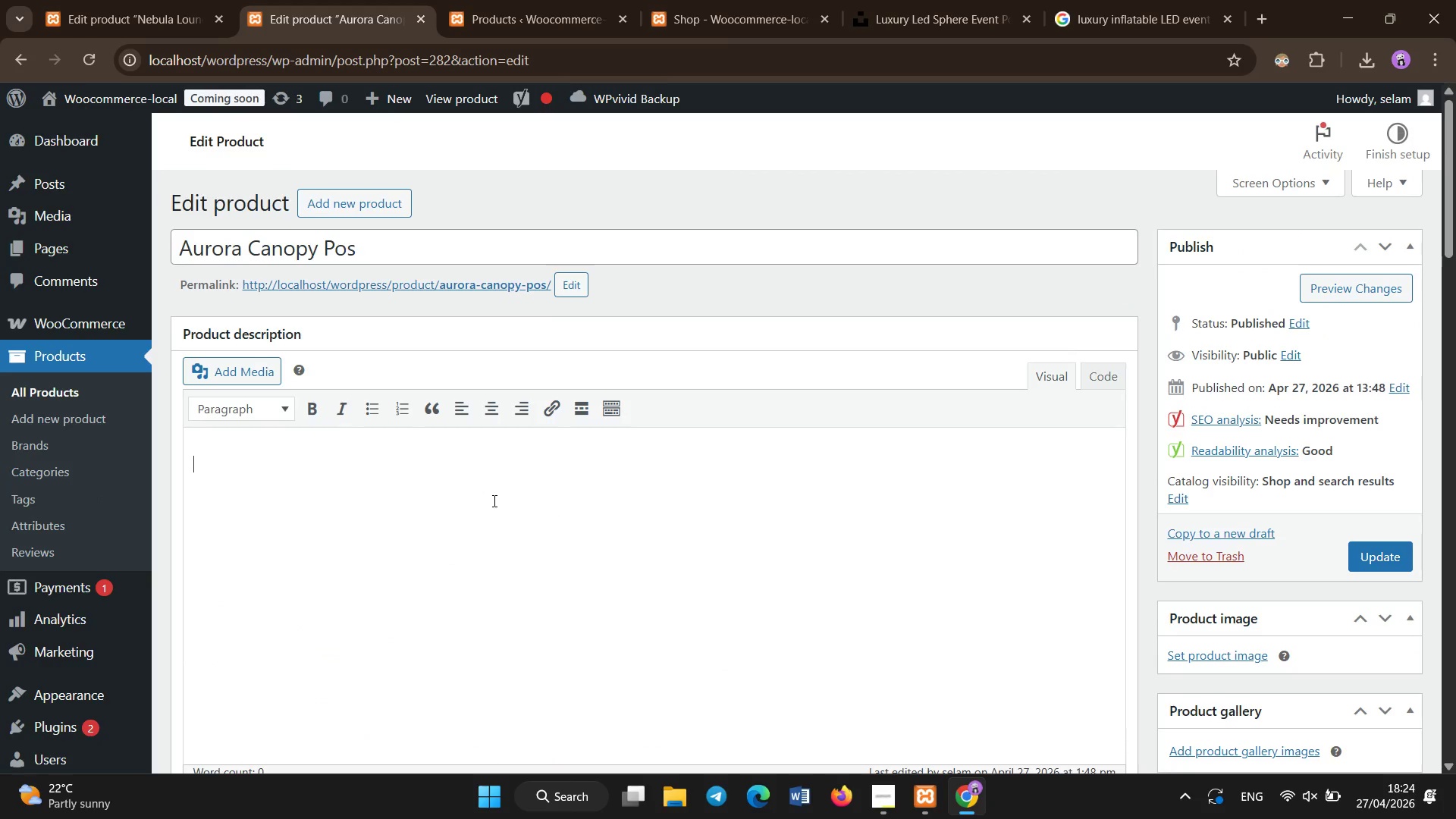 
scroll: coordinate [485, 476], scroll_direction: up, amount: 24.0
 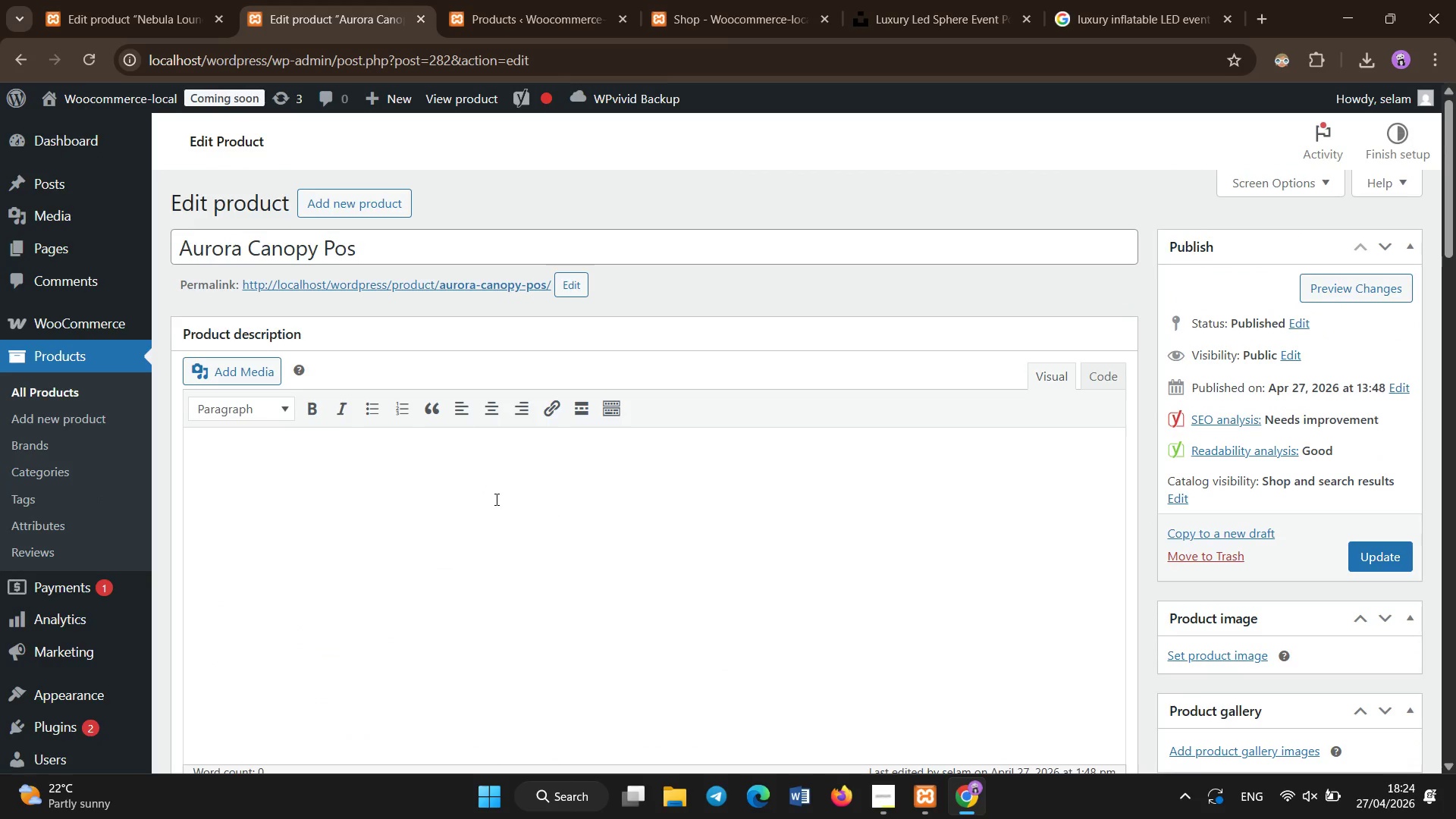 
type(The Aurora Canopy POD )
key(Backspace)
key(Backspace)
key(Backspace)
type(od is auniquely open-air inspired structure within the Stellar Collection,designed to blend architectureal )
key(Backspace)
key(Backspace)
key(Backspace)
key(Backspace)
type(al elegance with immersive lighting design )
key(Backspace)
type(. AS a luxury canopy pod event rental, it provides a semi-enclosed lounge experience that balances opene)
key(Backspace)
type(ne)
 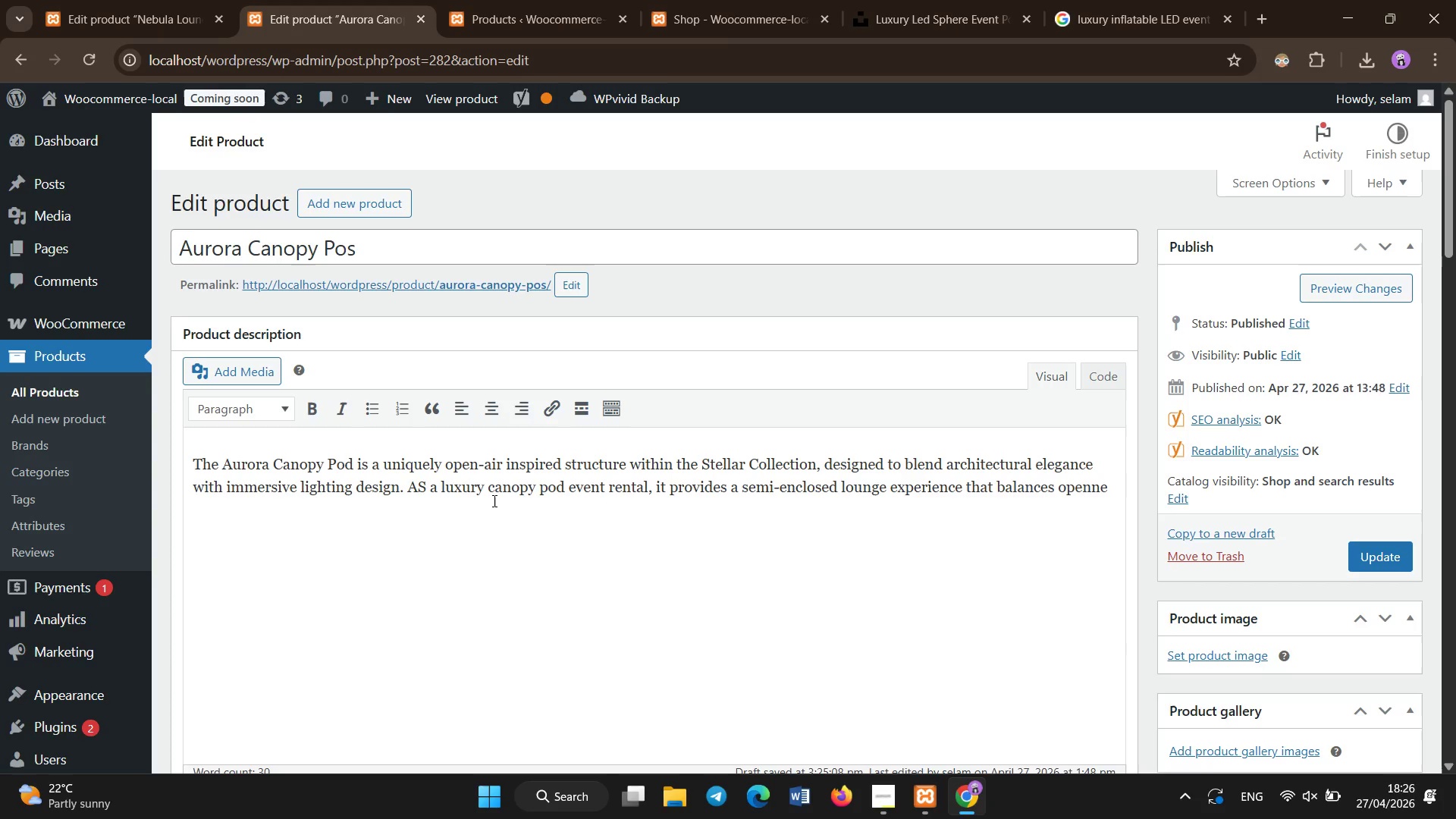 
type(ss with atmospheric control )
key(Backspace)
type(, making it ideal for rooftop gatherings, garden weddings, n)
key(Backspace)
type(and high-end c)
key(Backspace)
key(Backspace)
type(corporae)
key(Backspace)
type(te events. Its flowing canopy structure creates f)
key(Backspace)
type(a sense of spatial freedom while defining a clearly curated event zone.)
 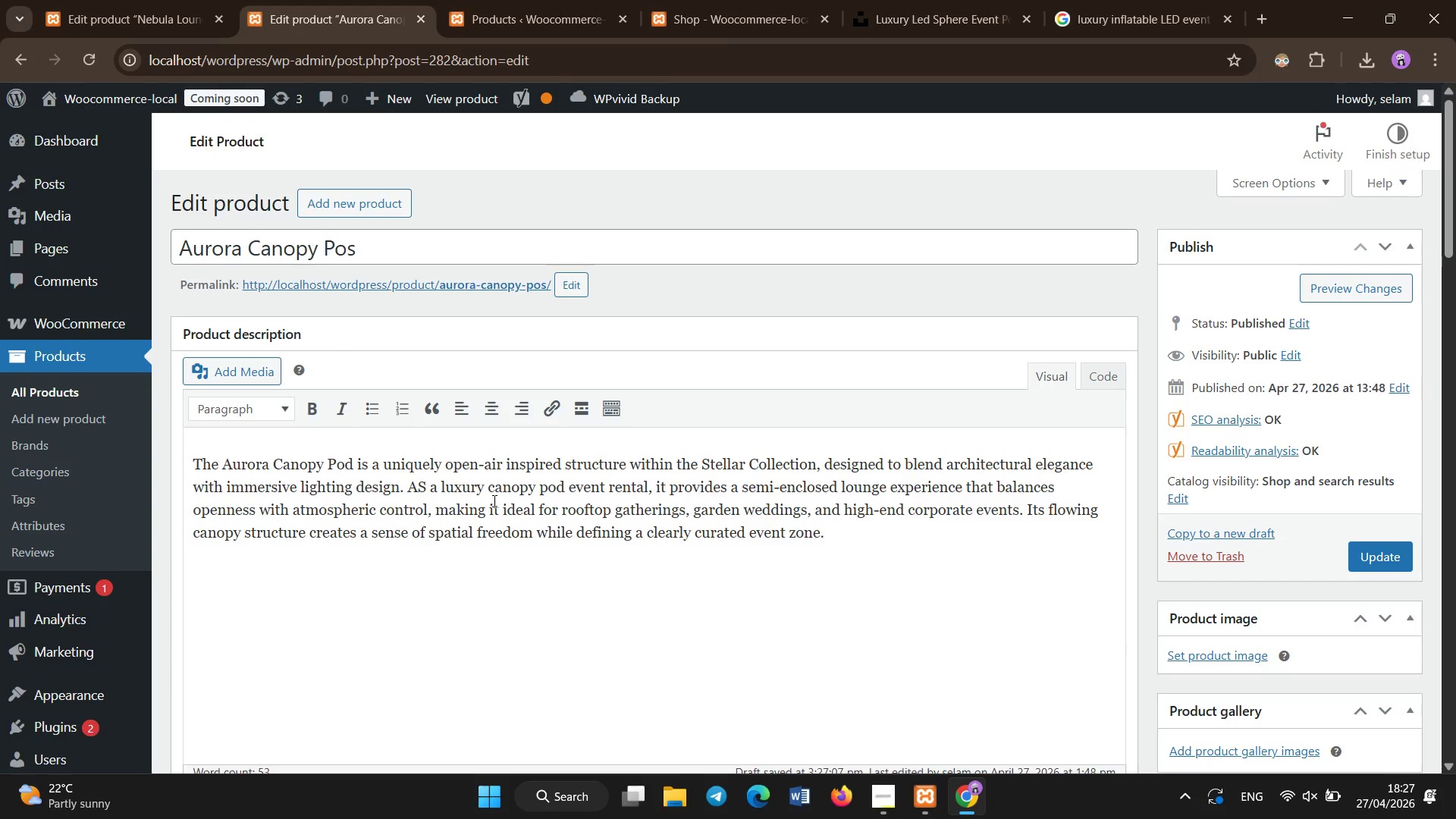 
key(Enter)
 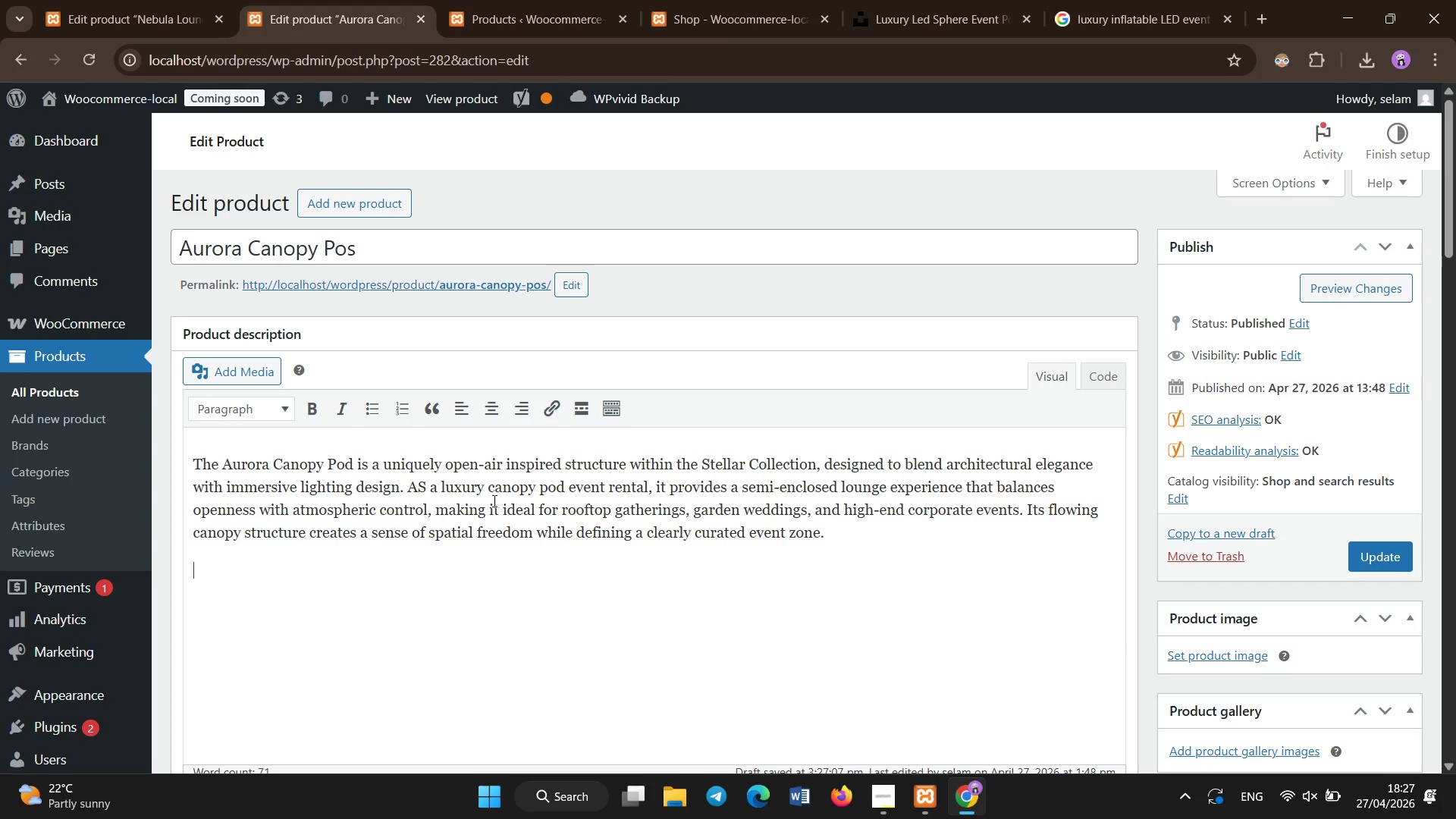 
type(At the heart of the Aurora Canopy p)
key(Backspace)
type(Pod is its intlligent LED)
 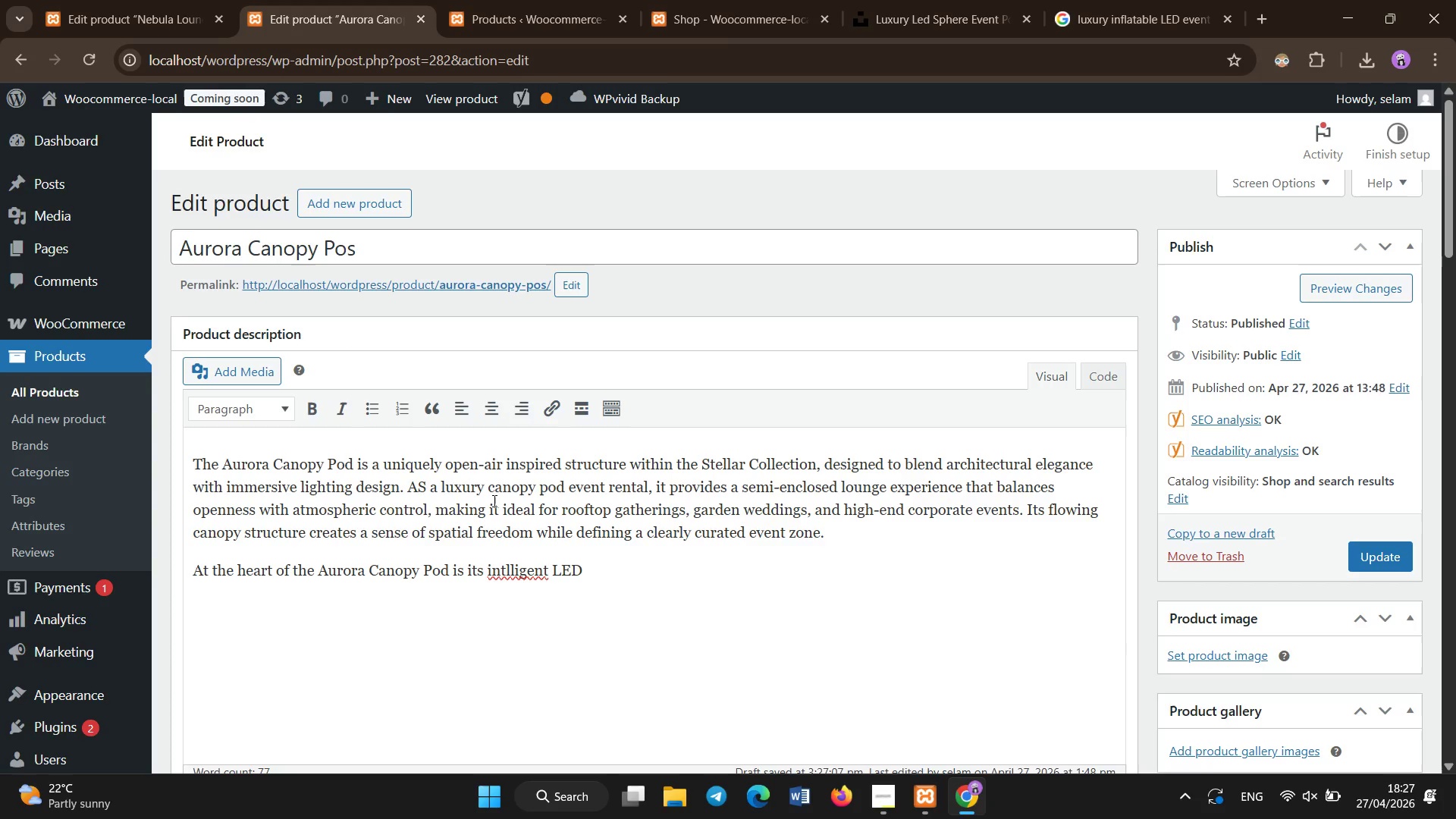 
key(ArrowLeft)
 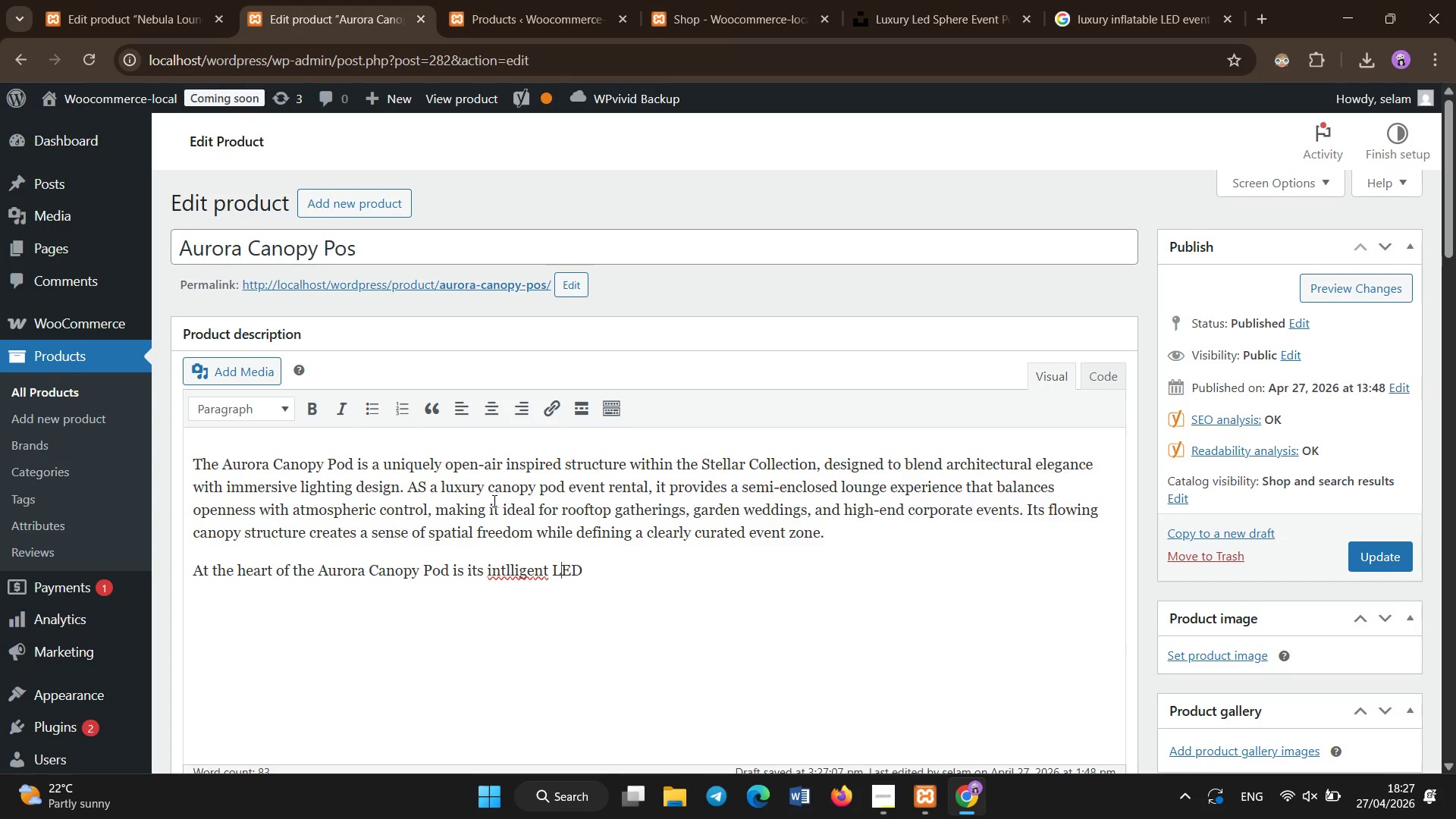 
key(ArrowLeft)
 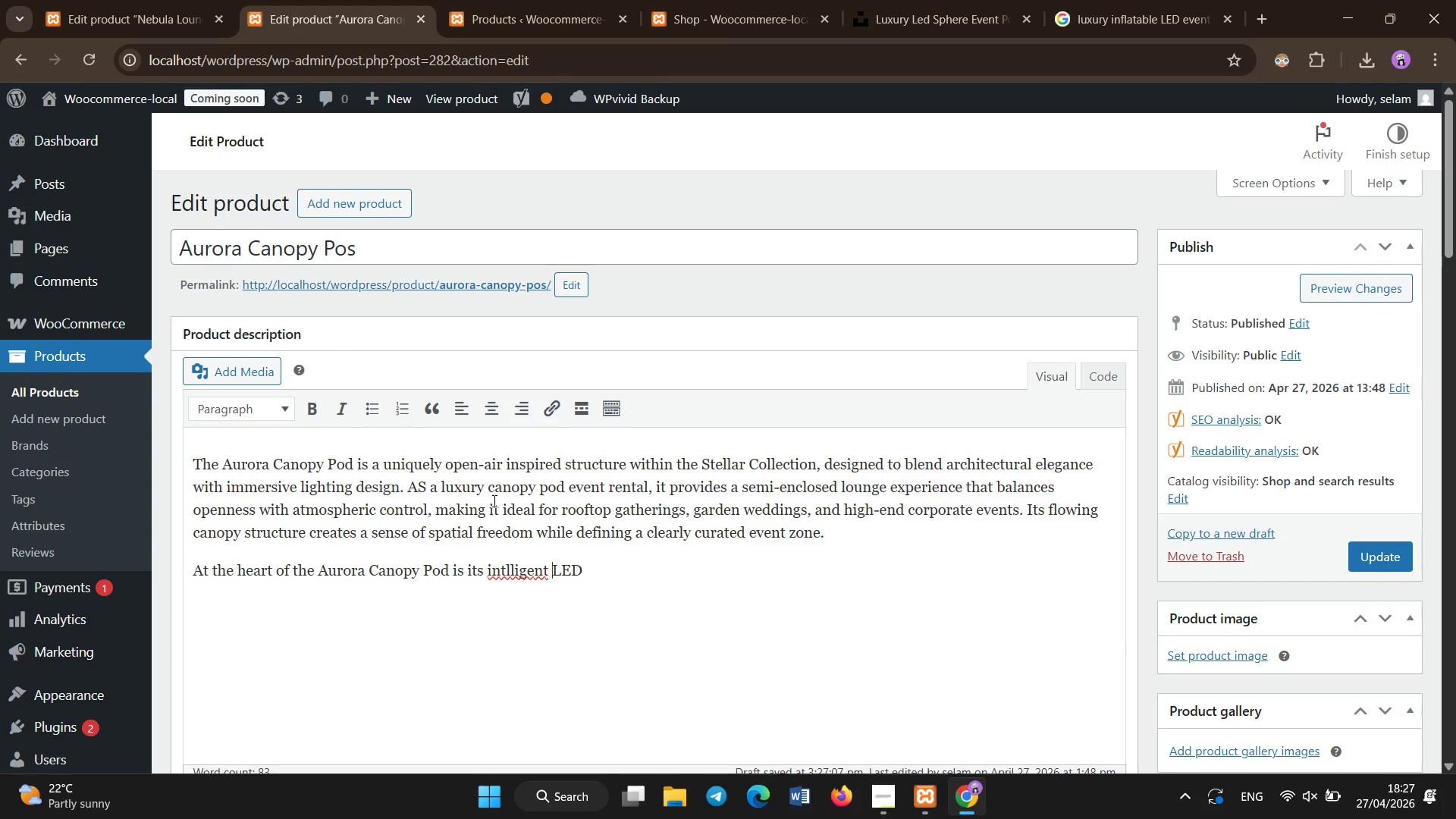 
key(ArrowLeft)
 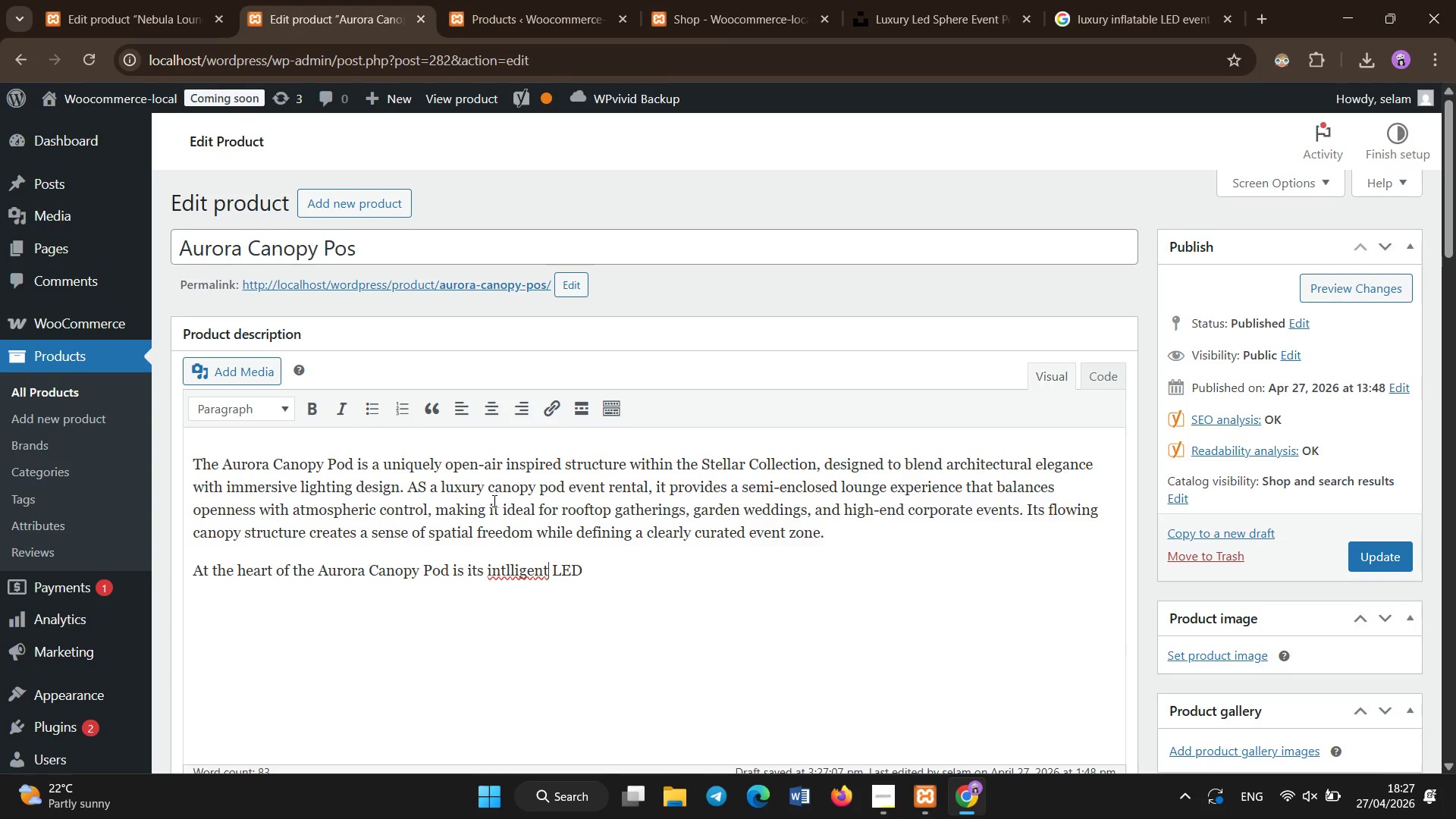 
key(ArrowLeft)
 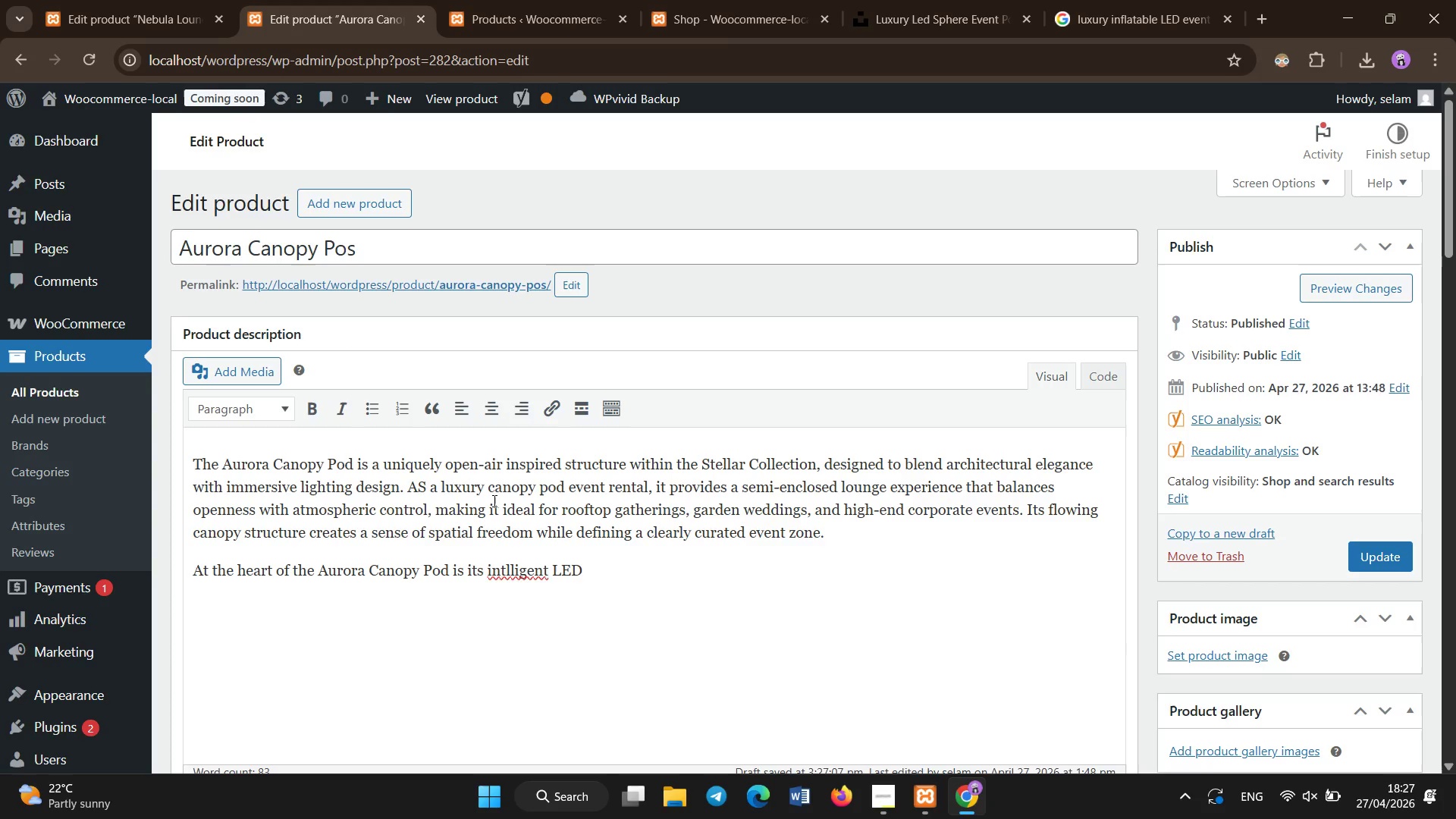 
key(Backspace)
key(Backspace)
key(Backspace)
key(Backspace)
key(Backspace)
key(Backspace)
key(Backspace)
type(elligent[End] lighting system )
key(Backspace)
type(, engineeed to transform the overhead struxture)
key(Backspace)
key(Backspace)
key(Backspace)
key(Backspace)
key(Backspace)
type(cture into a dynamic visual experience )
key(Backspace)
type(. The system feature)
 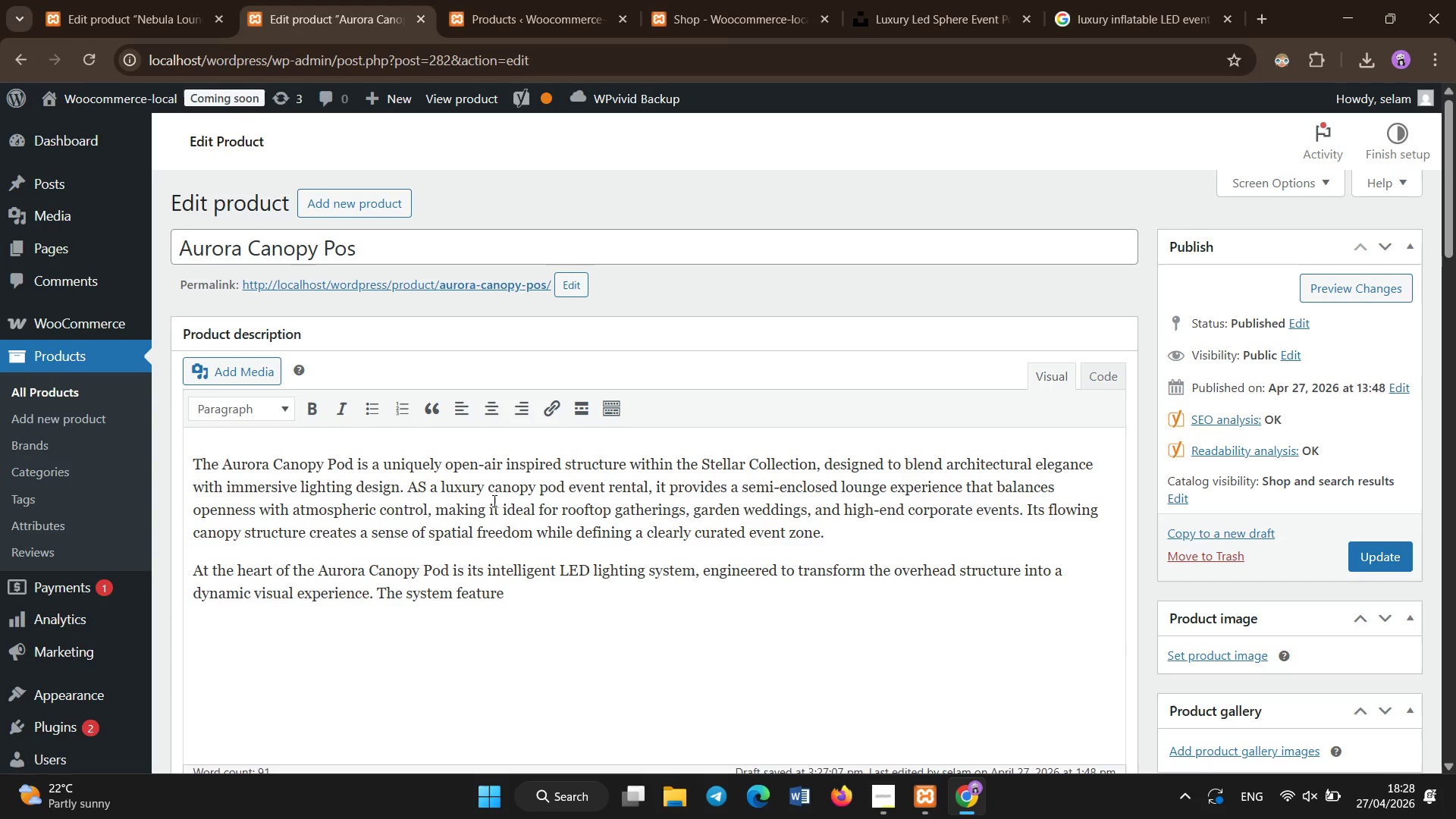 
wait(5.05)
 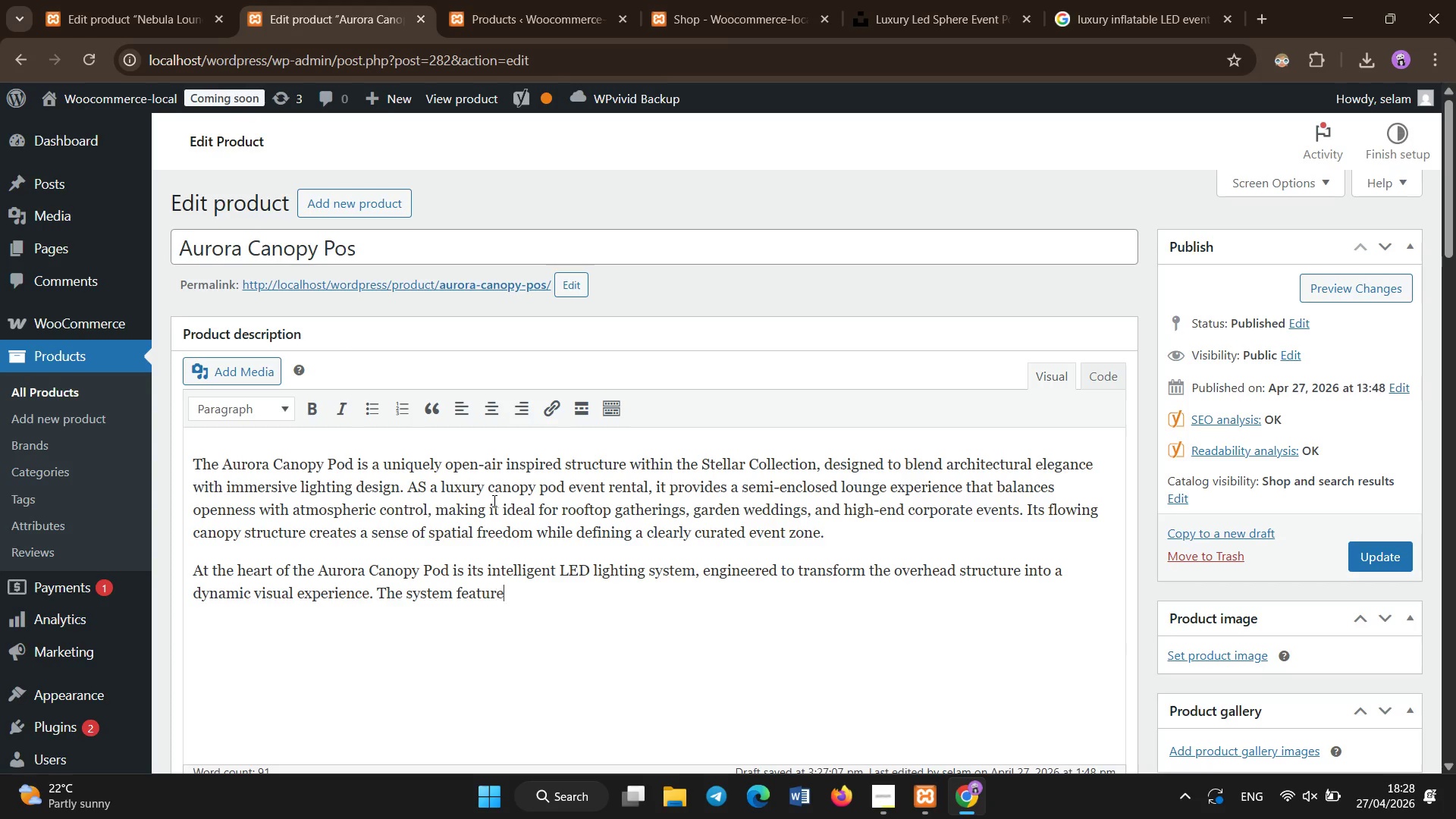 
type( )
key(Backspace)
type( multiple lighting modes including cinematic transitions that enhance mood  progression throught and )
key(Backspace)
key(Backspace)
key(Backspace)
key(Backspace)
key(Backspace)
key(Backspace)
key(Backspace)
key(Backspace)
 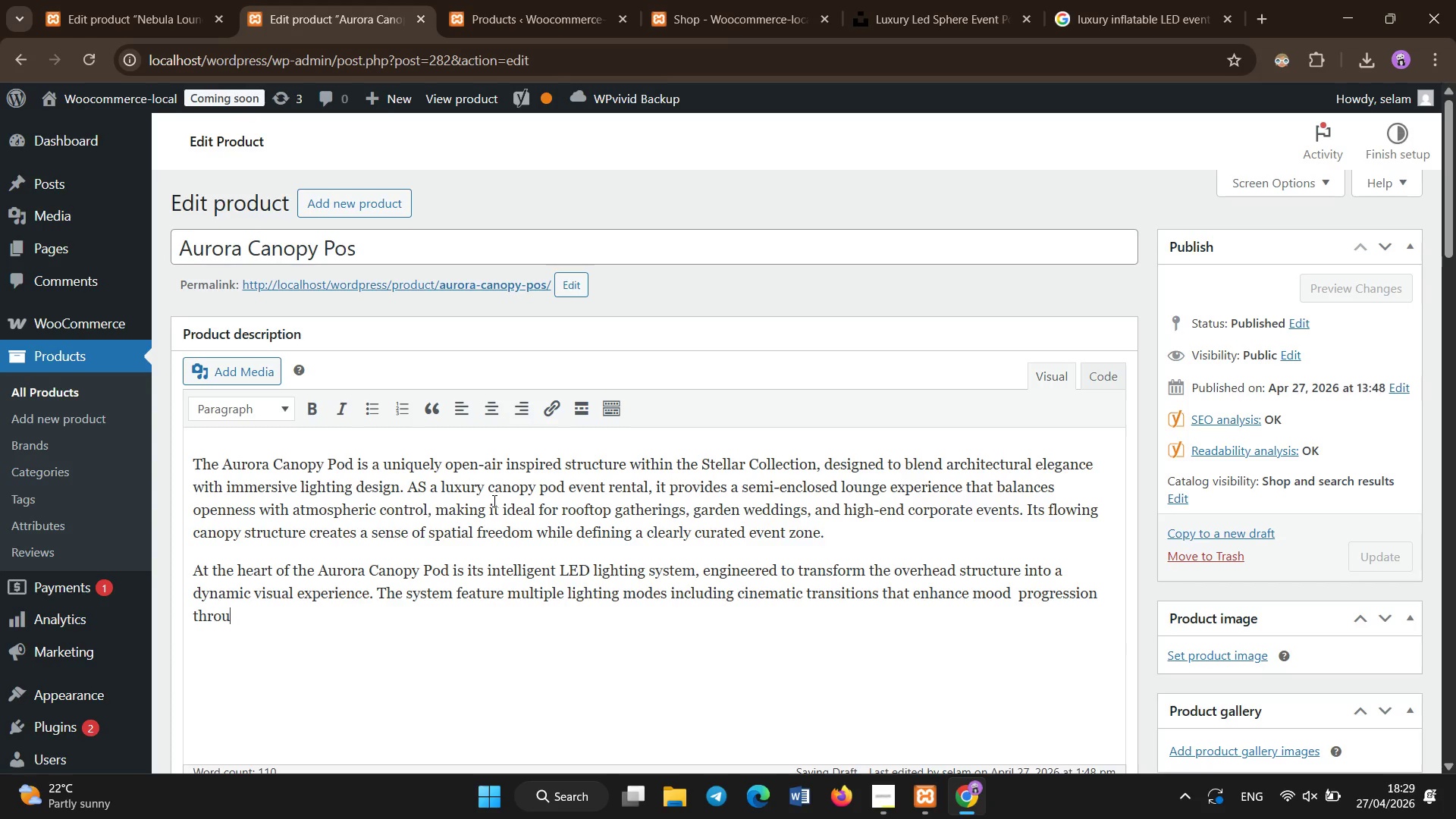 
type(ghtout )
key(Backspace)
key(Backspace)
key(Backspace)
key(Backspace)
key(Backspace)
type(out anev)
key(Backspace)
key(Backspace)
type( event. The canopy design allow light to cascade )
key(Backspace)
key(Backspace)
key(Backspace)
type(de naturally downlo)
key(Backspace)
key(Backspace)
type(ward )
key(Backspace)
type(, creating lay)
key(Backspace)
key(Backspace)
key(Backspace)
type(a layered glow effect that  enriches tha)
key(Backspace)
type(e surrounding environment  without overh)
key(Backspace)
type(whelming it.)
 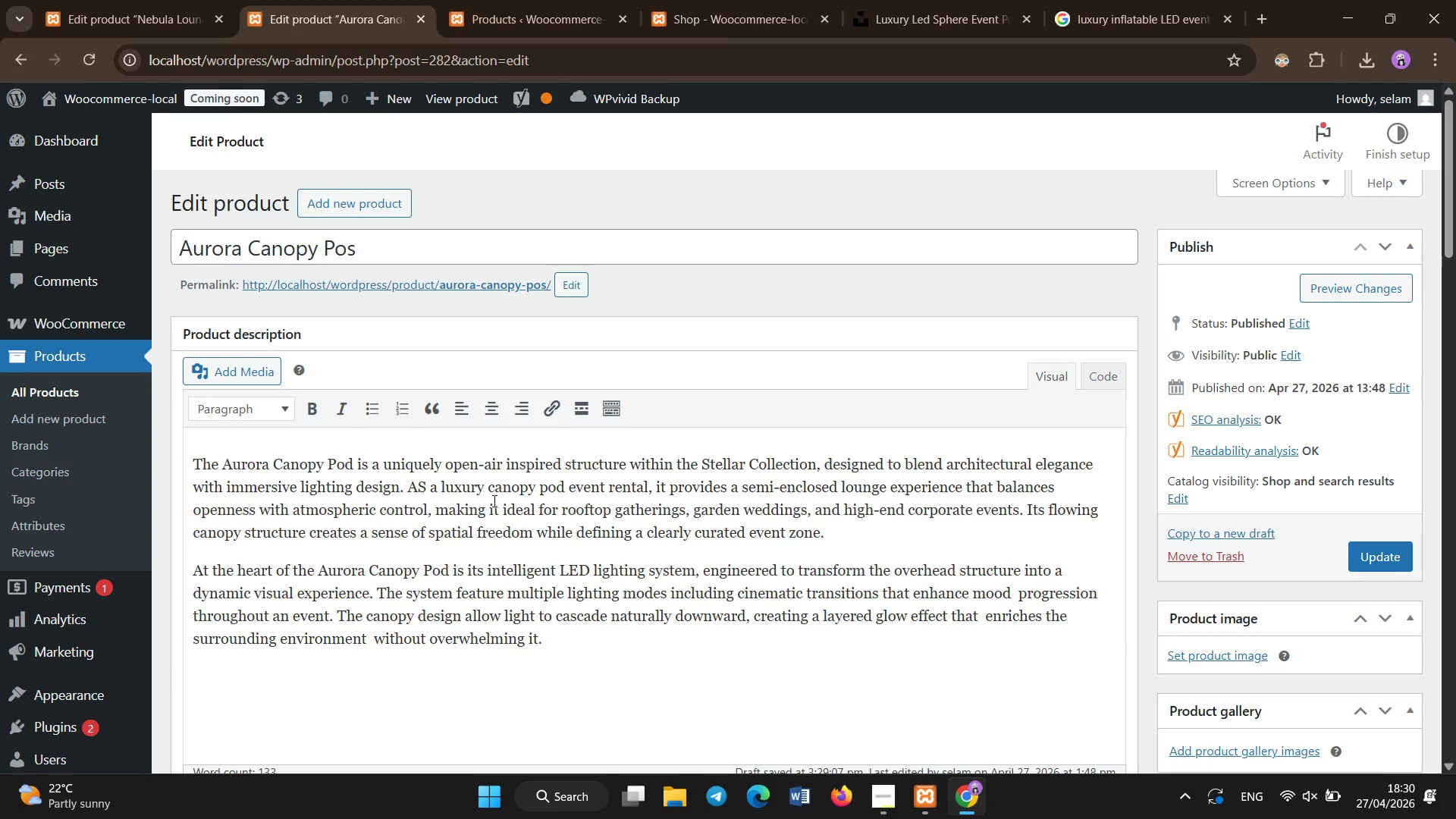 
scroll: coordinate [494, 501], scroll_direction: down, amount: 1.0
 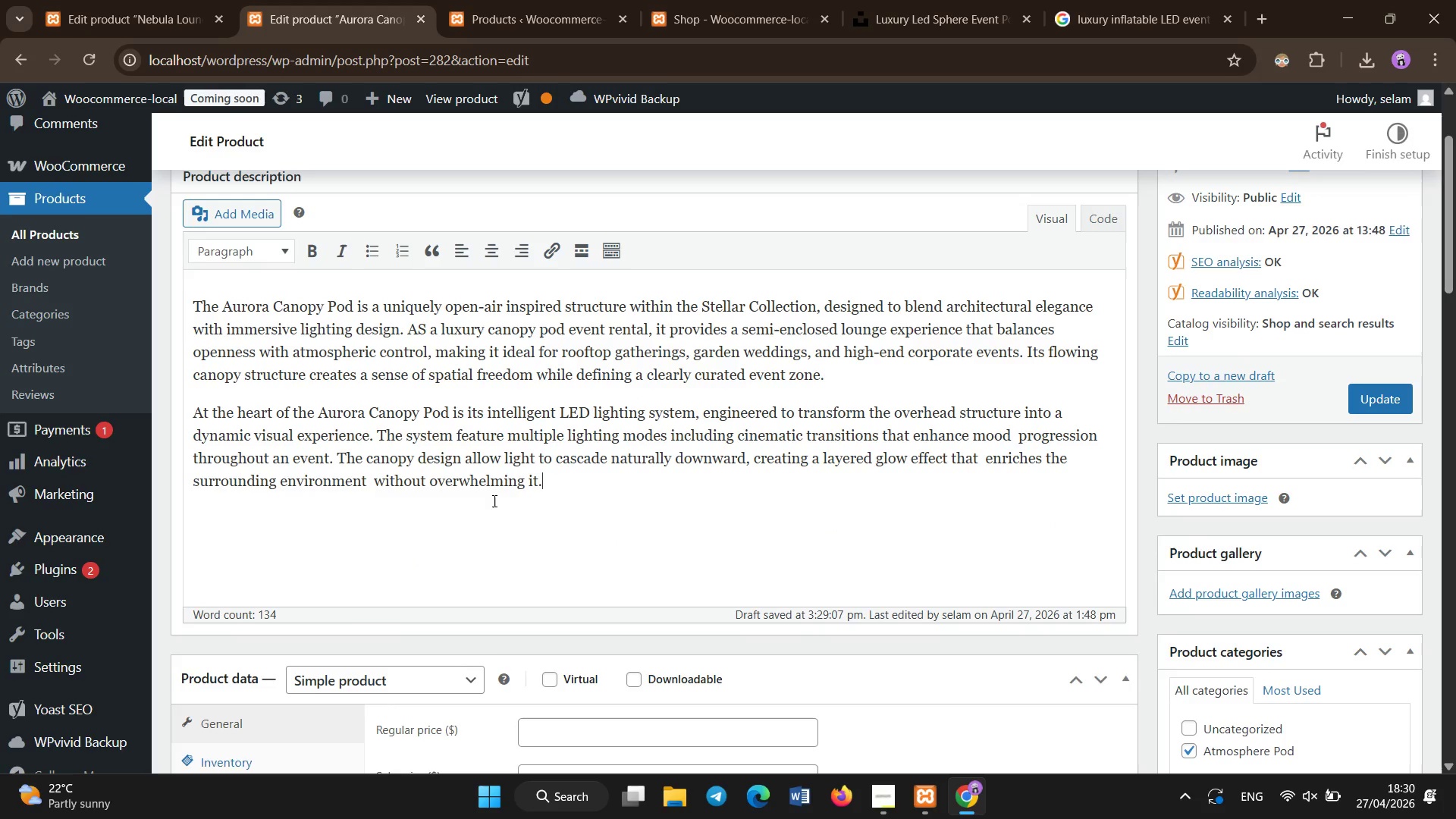 
key(Enter)
 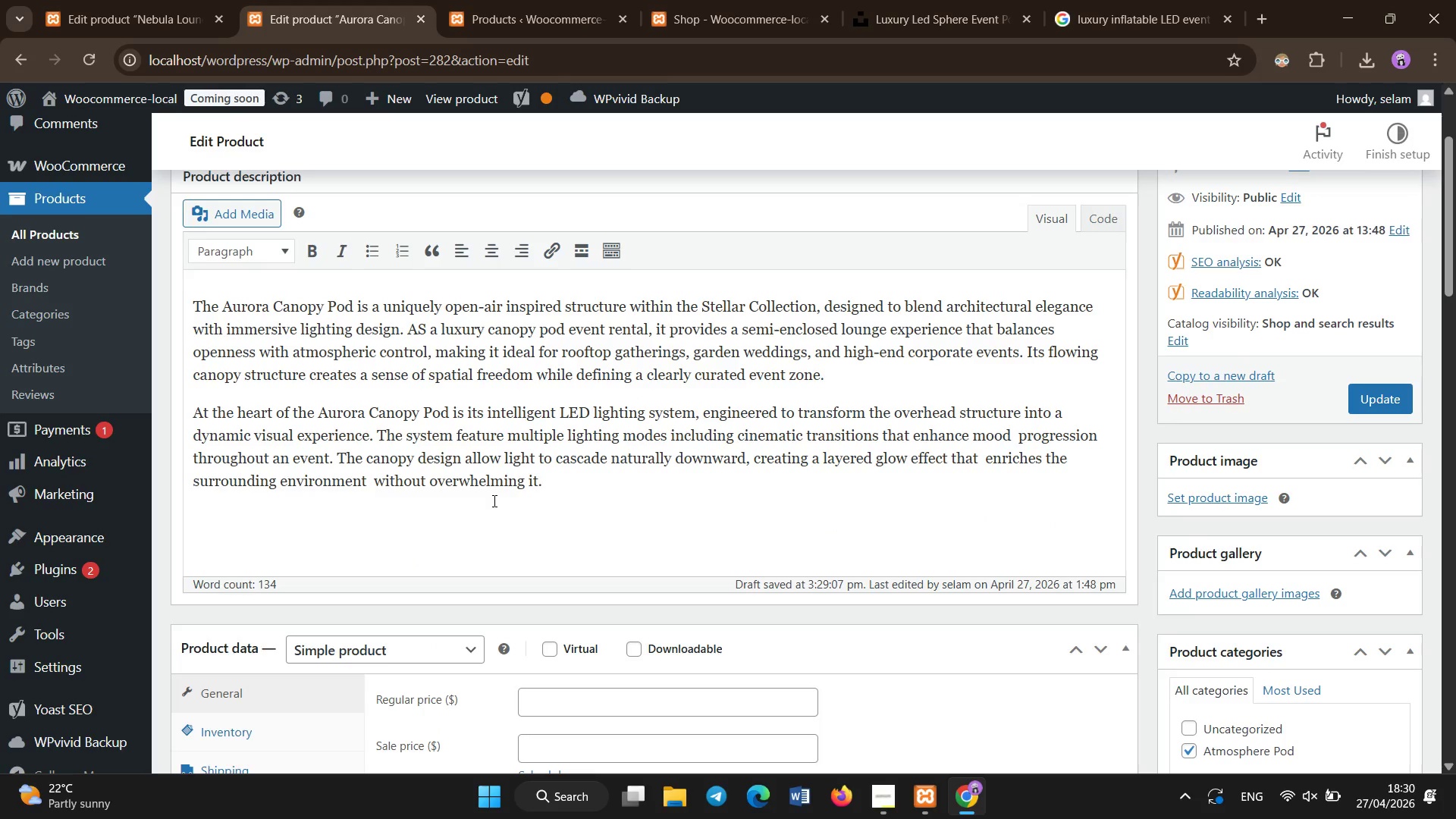 
key(Shift+ShiftLeft)
 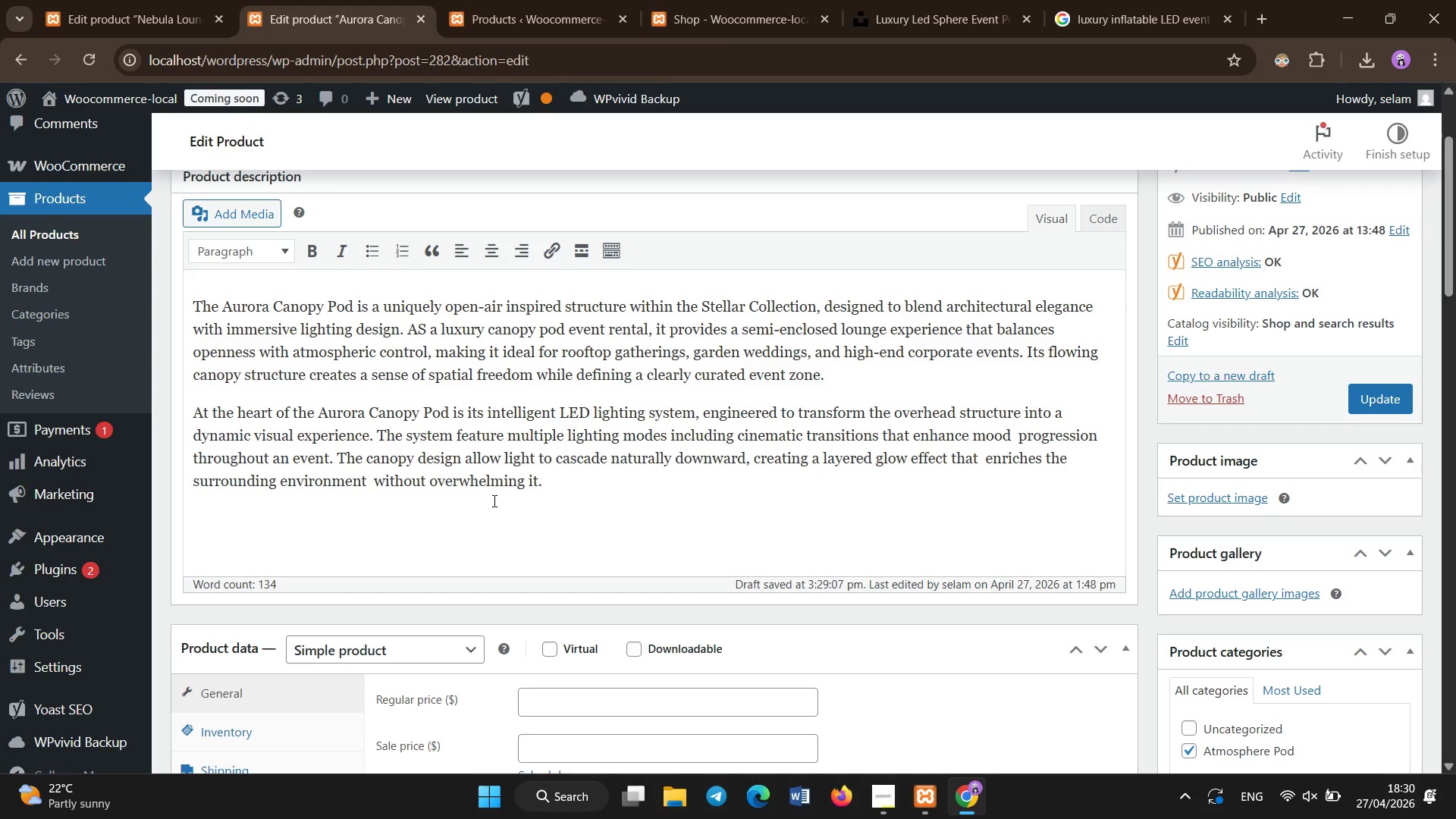 
type(From a technical perspectivem )
key(Backspace)
key(Backspace)
type(, the Aurora Canopy {)
key(Backspace)
type(Pod isconstructed using light weight but)
 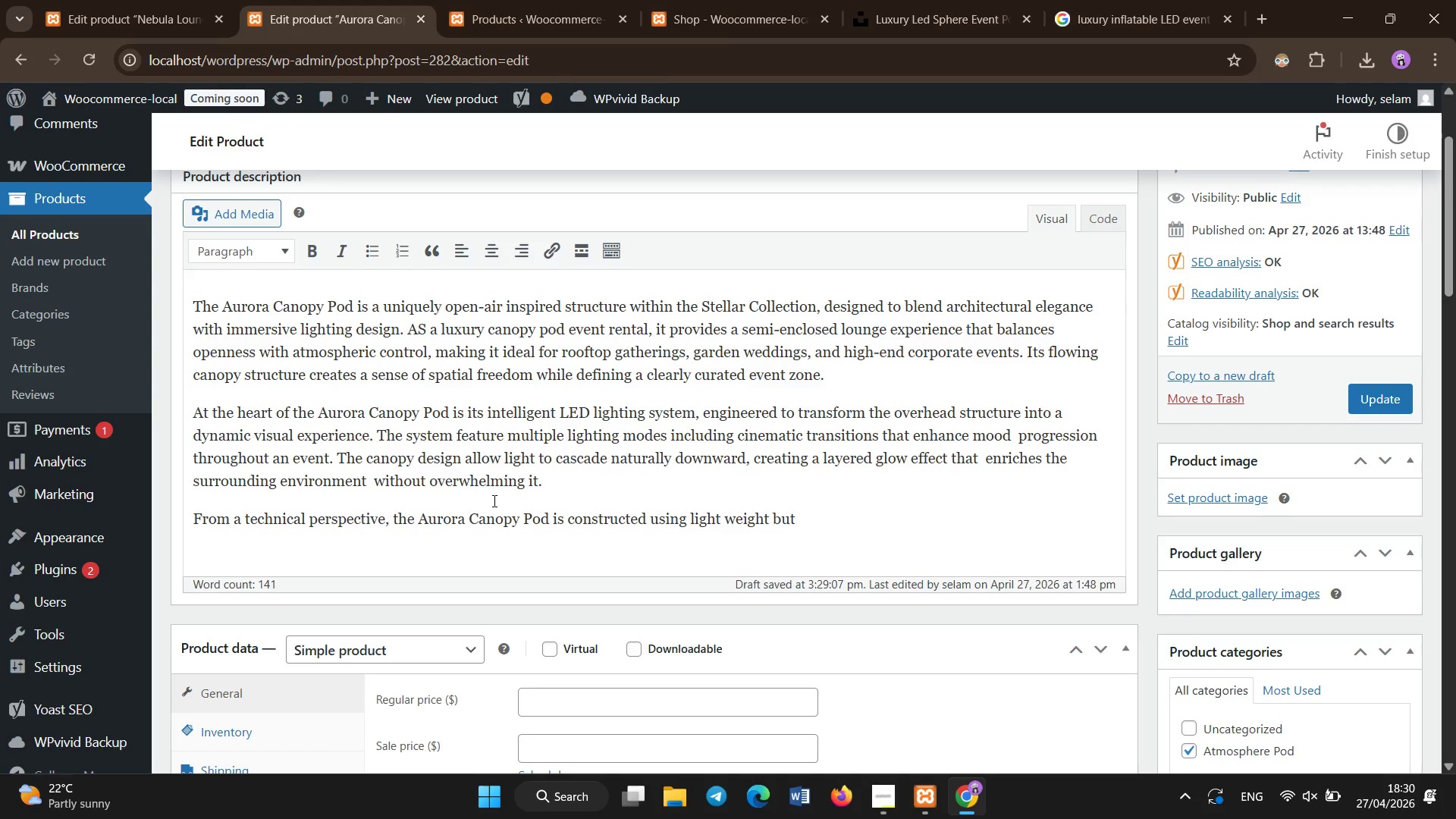 
key(ArrowLeft)
 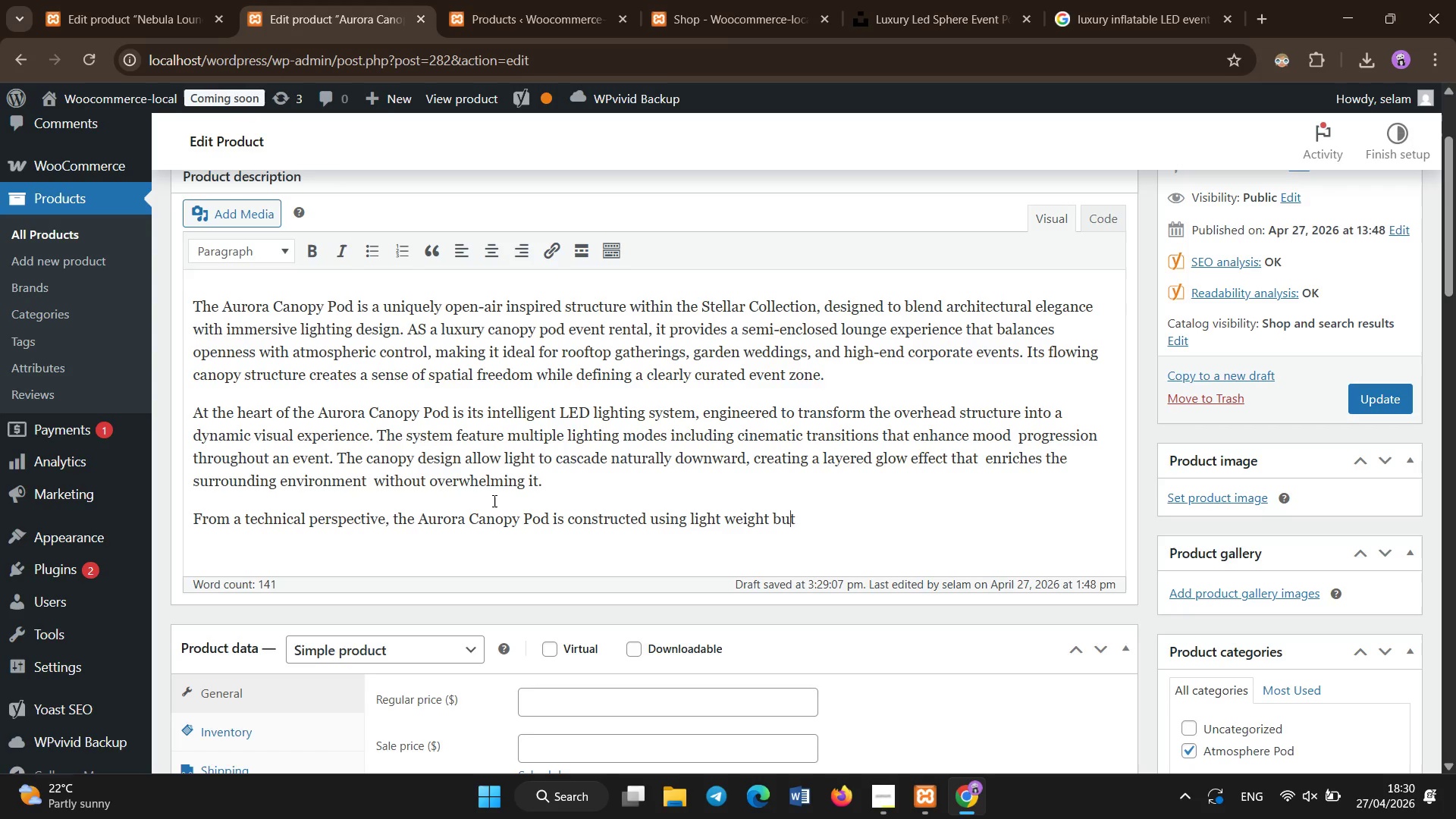 
key(ArrowLeft)
 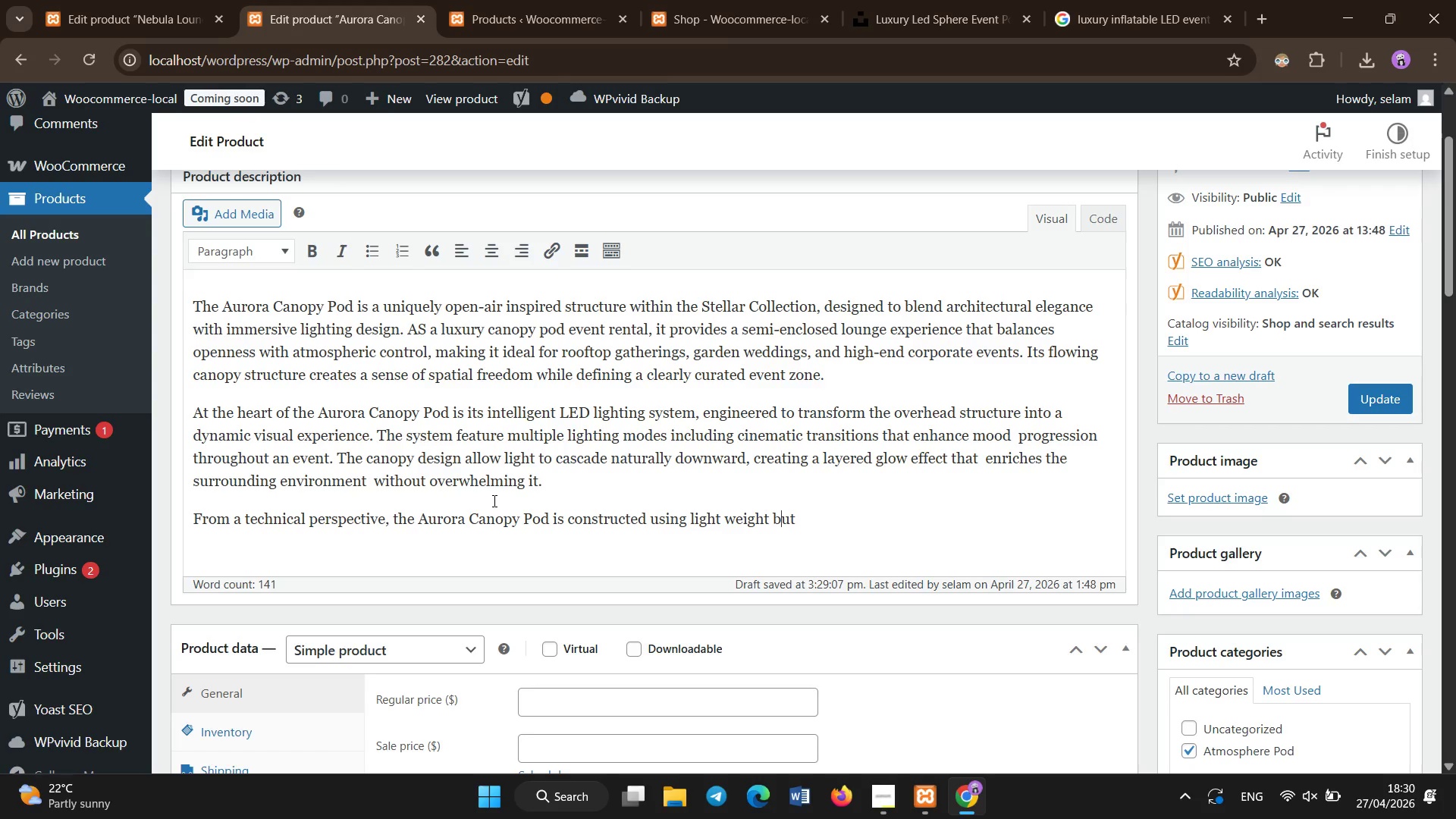 
key(ArrowLeft)
 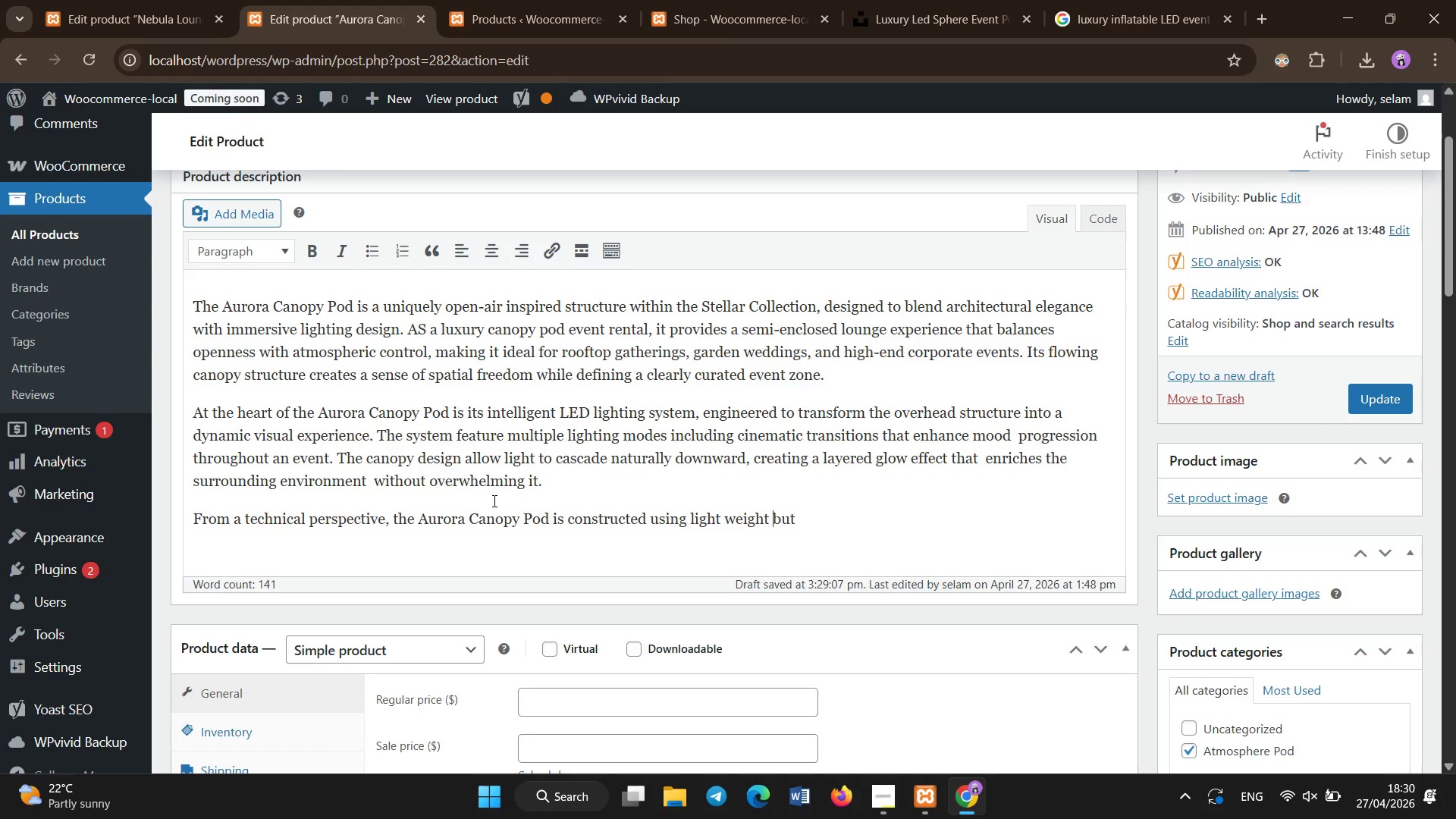 
key(ArrowLeft)
 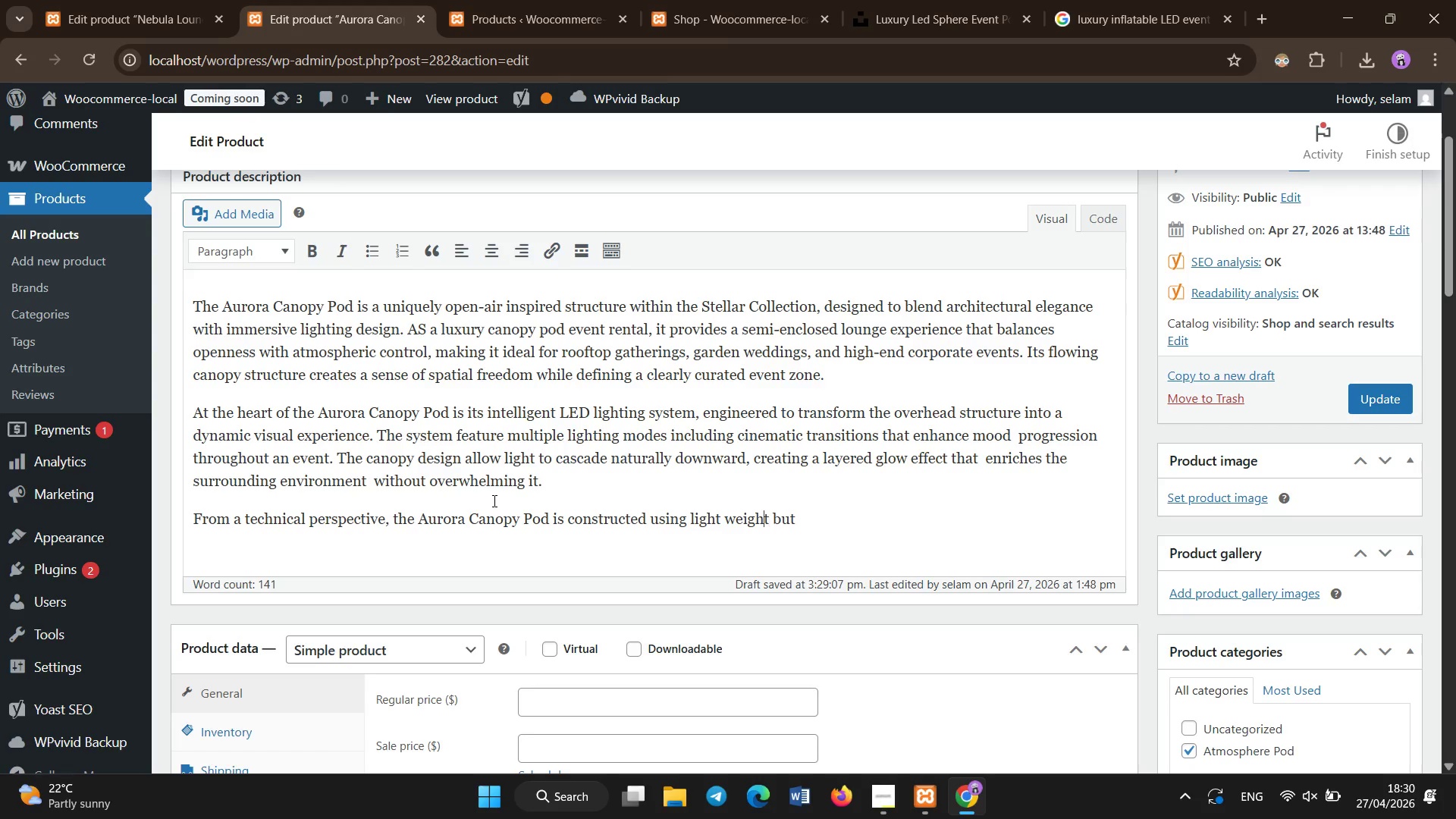 
key(ArrowLeft)
 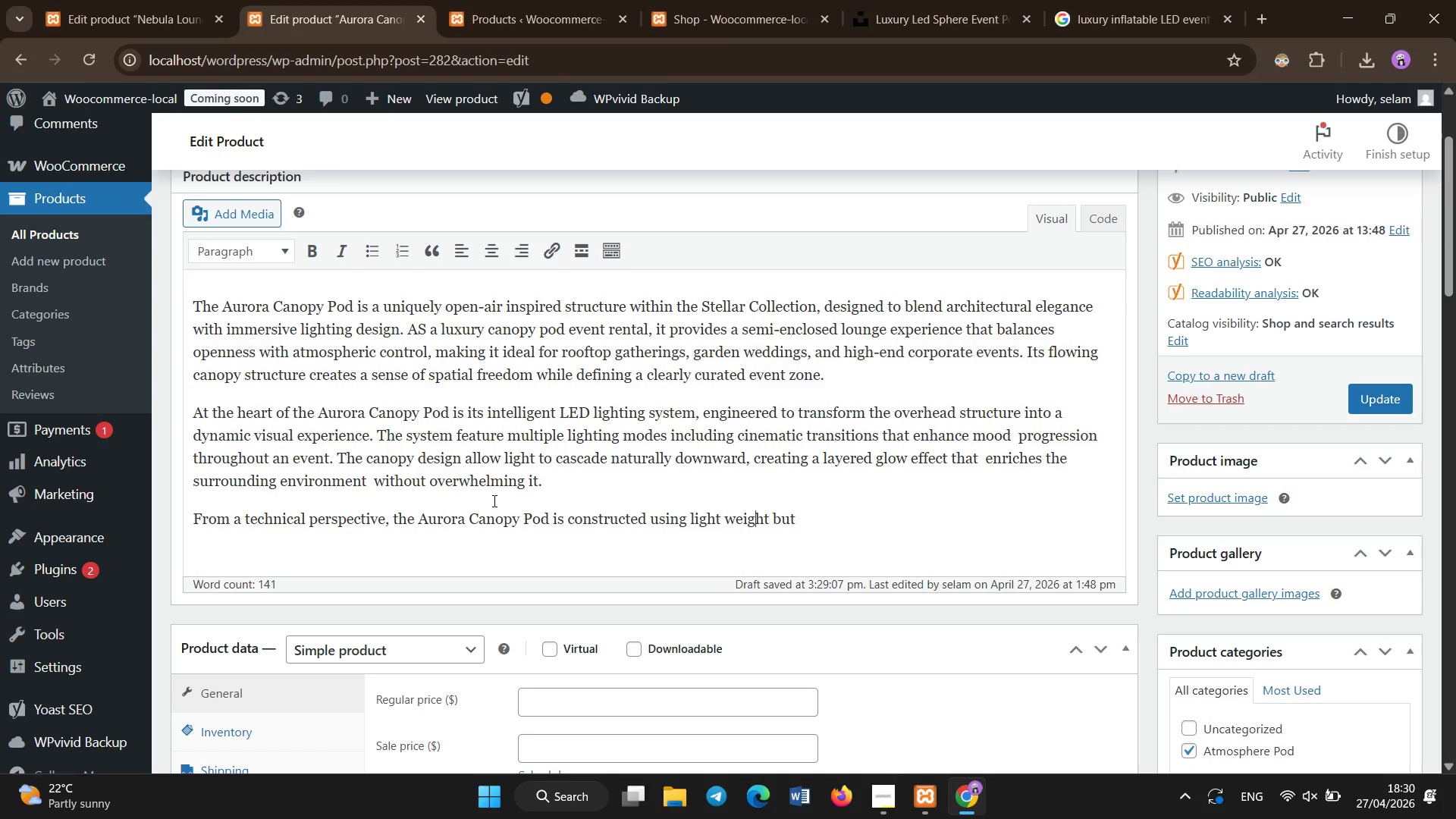 
key(ArrowLeft)
 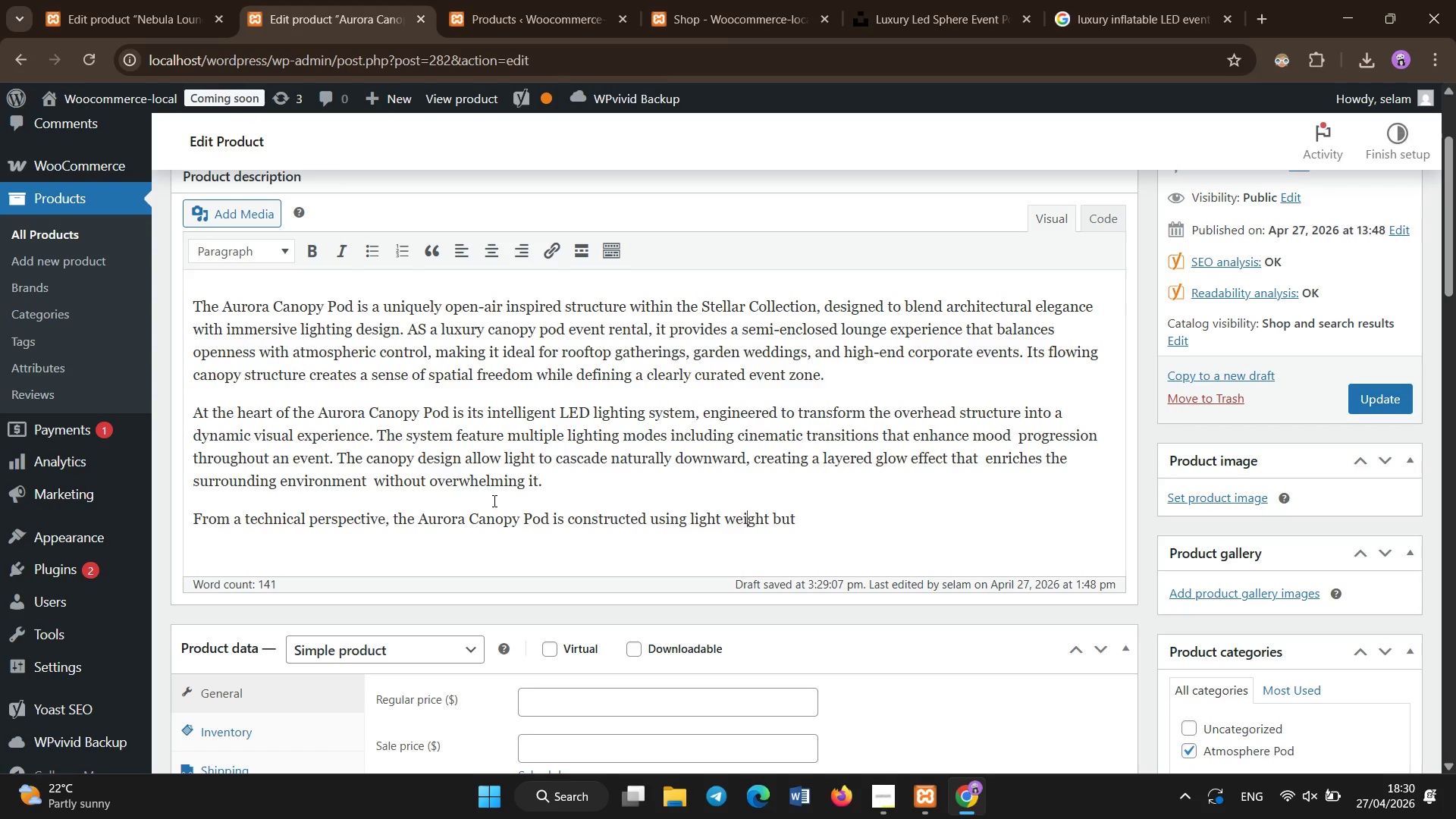 
key(ArrowLeft)
 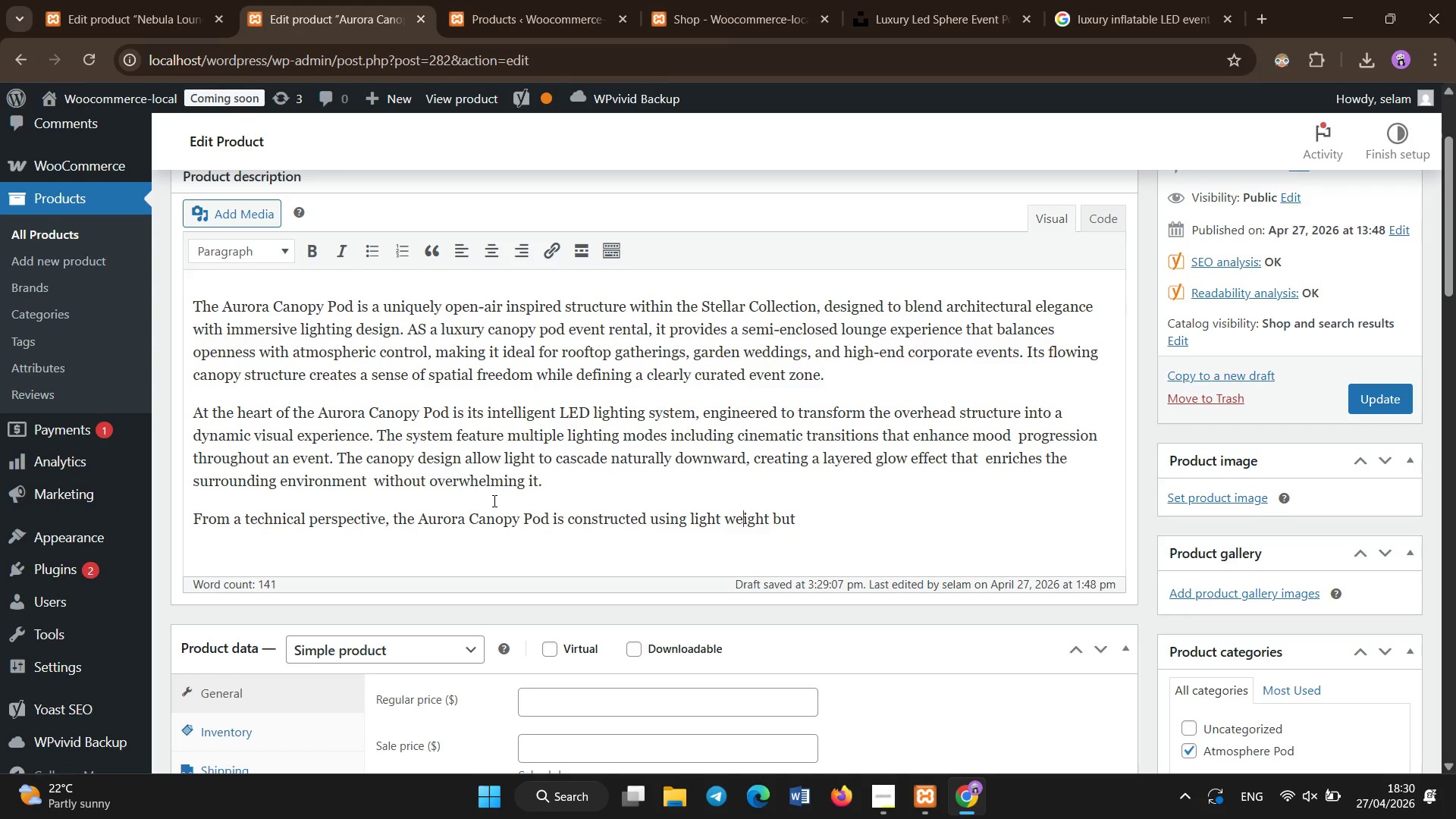 
key(ArrowLeft)
 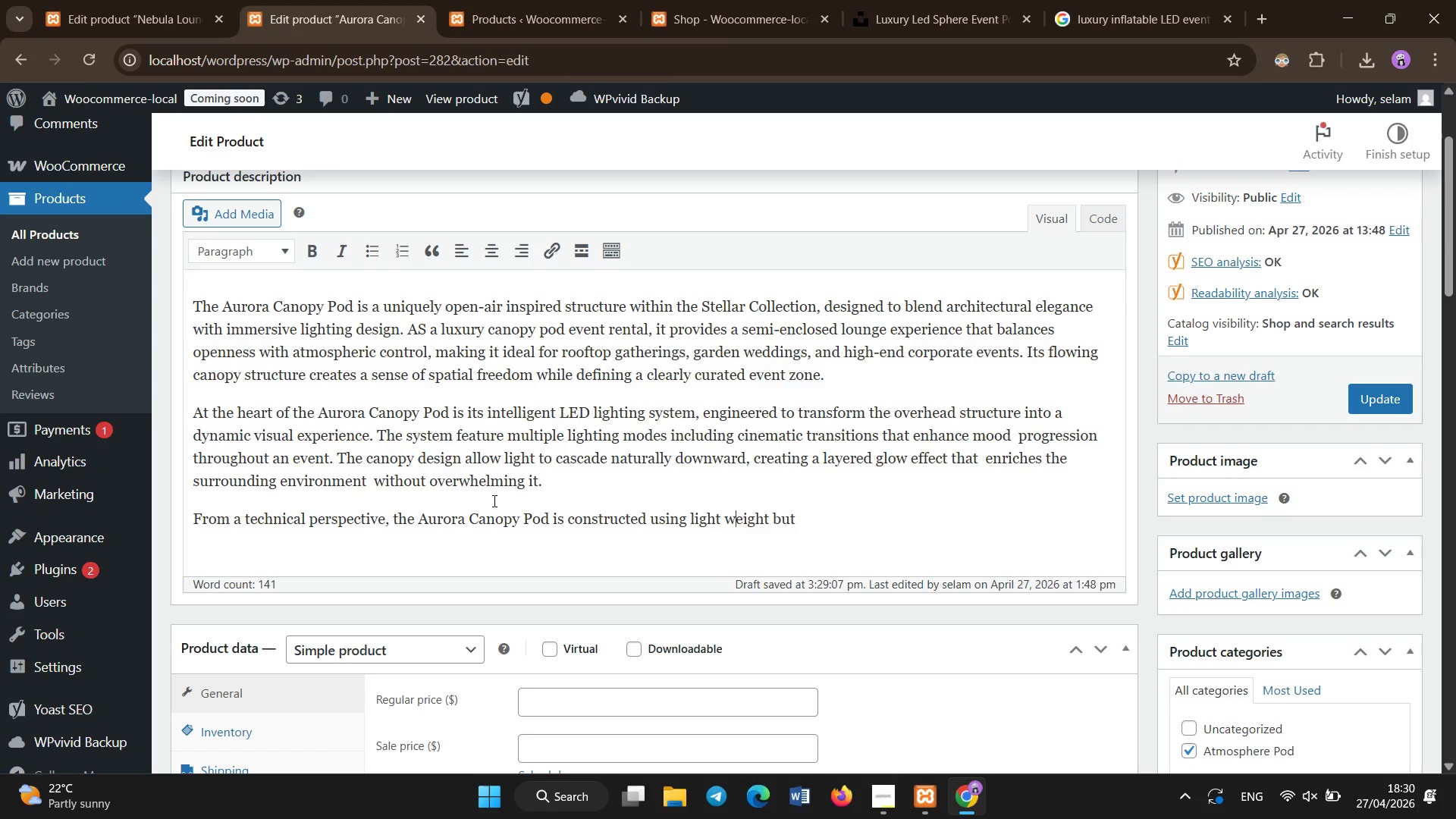 
key(ArrowLeft)
 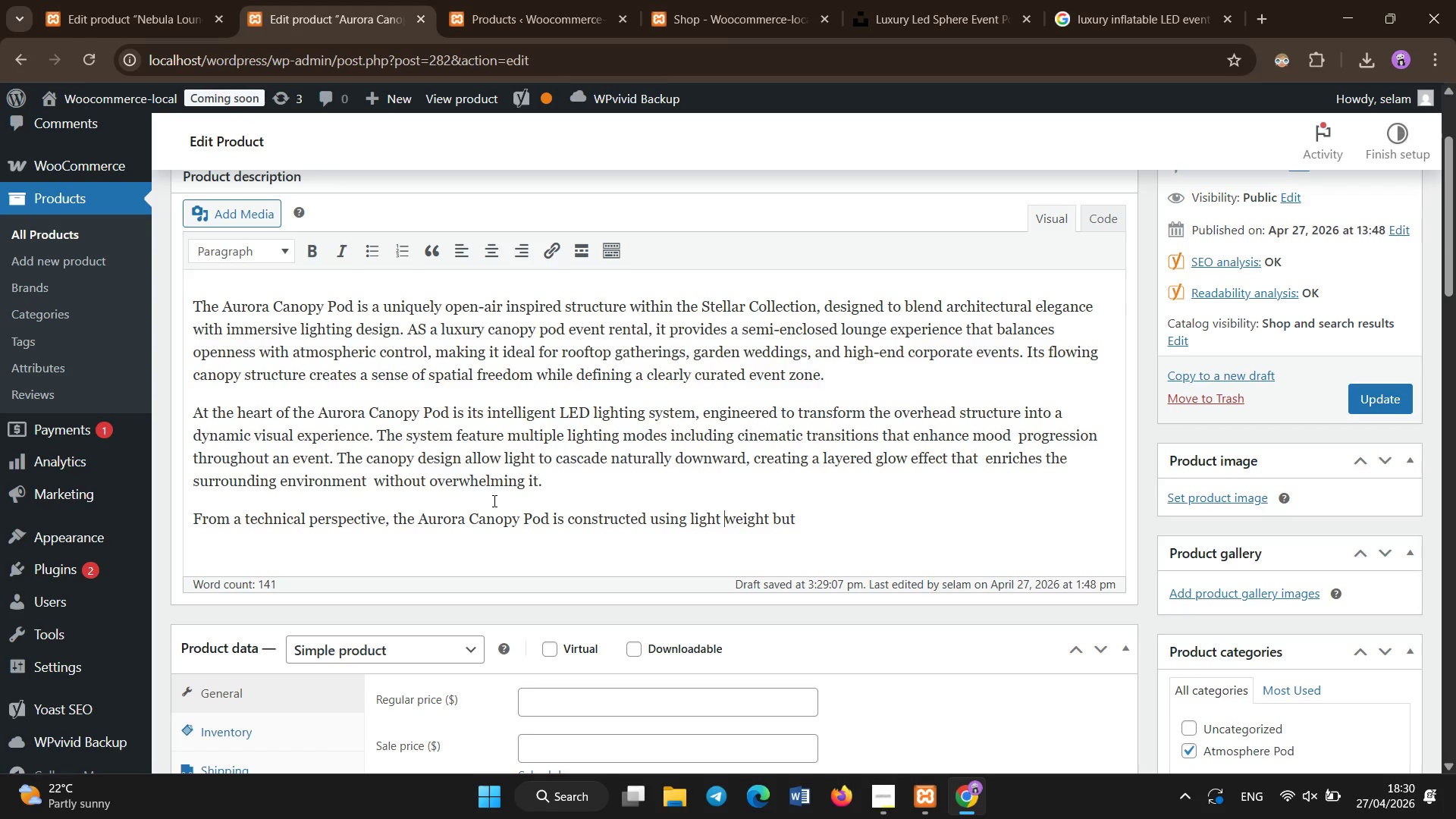 
key(ArrowLeft)
 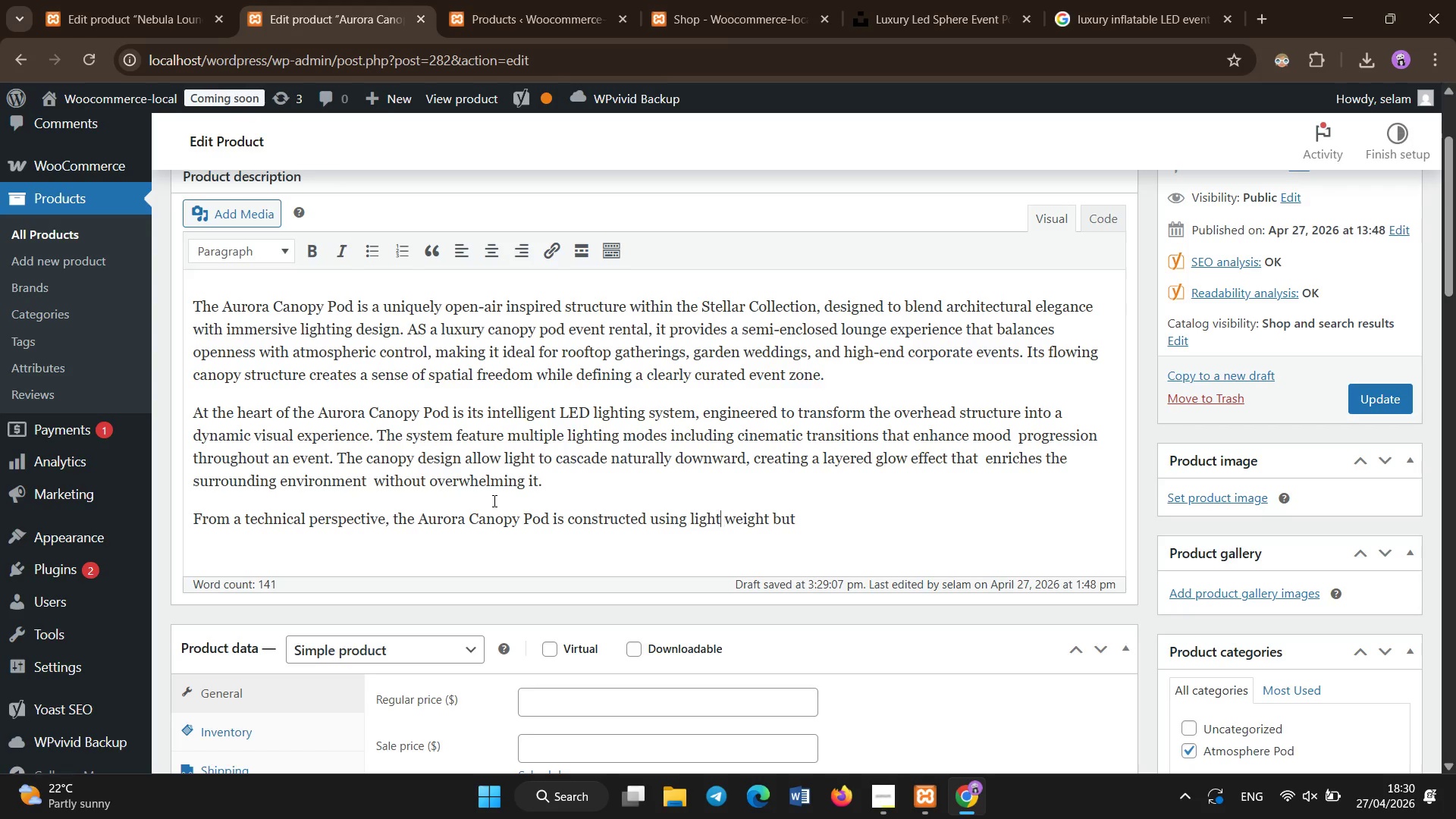 
key(ArrowLeft)
 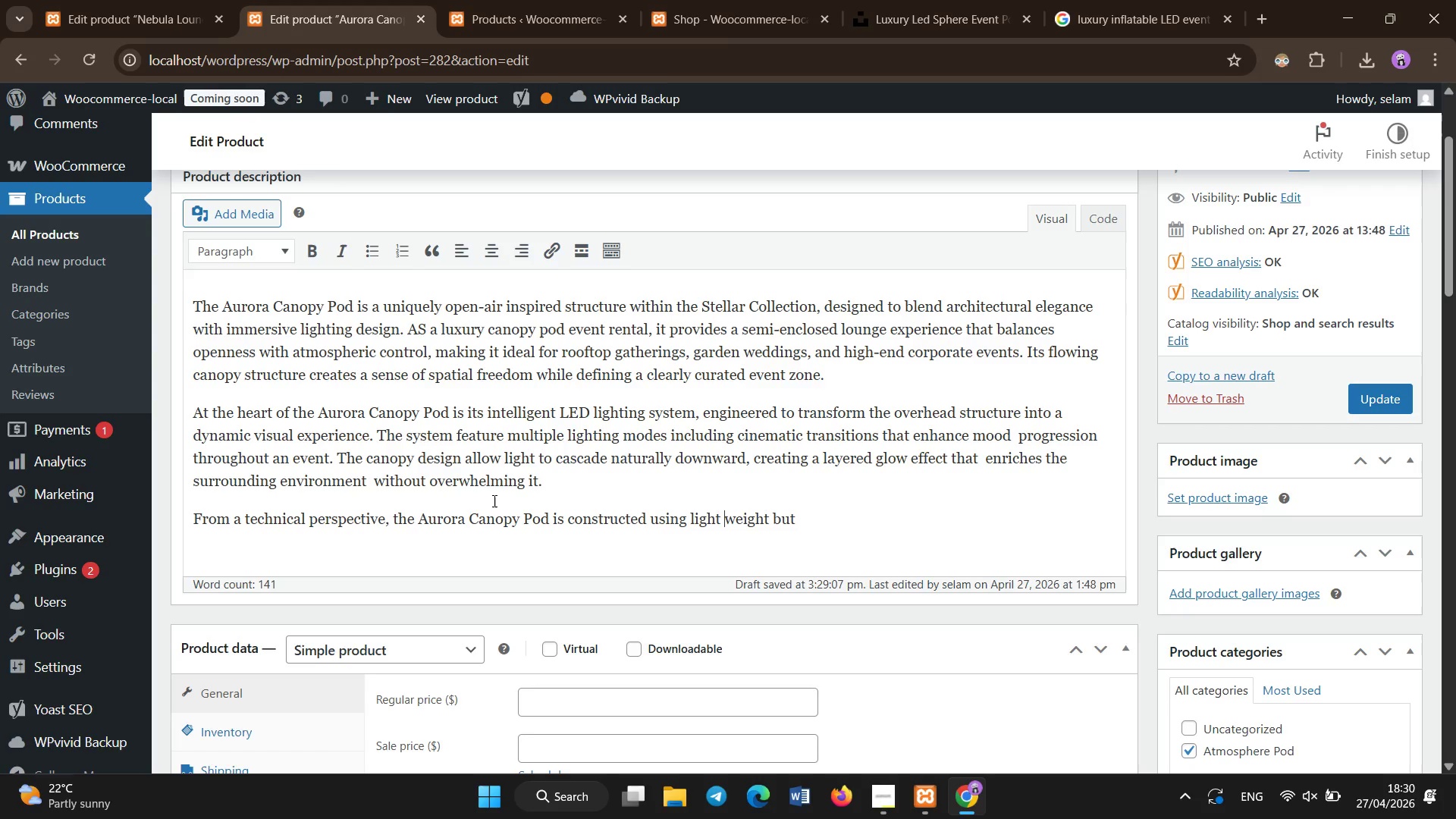 
key(ArrowRight)
 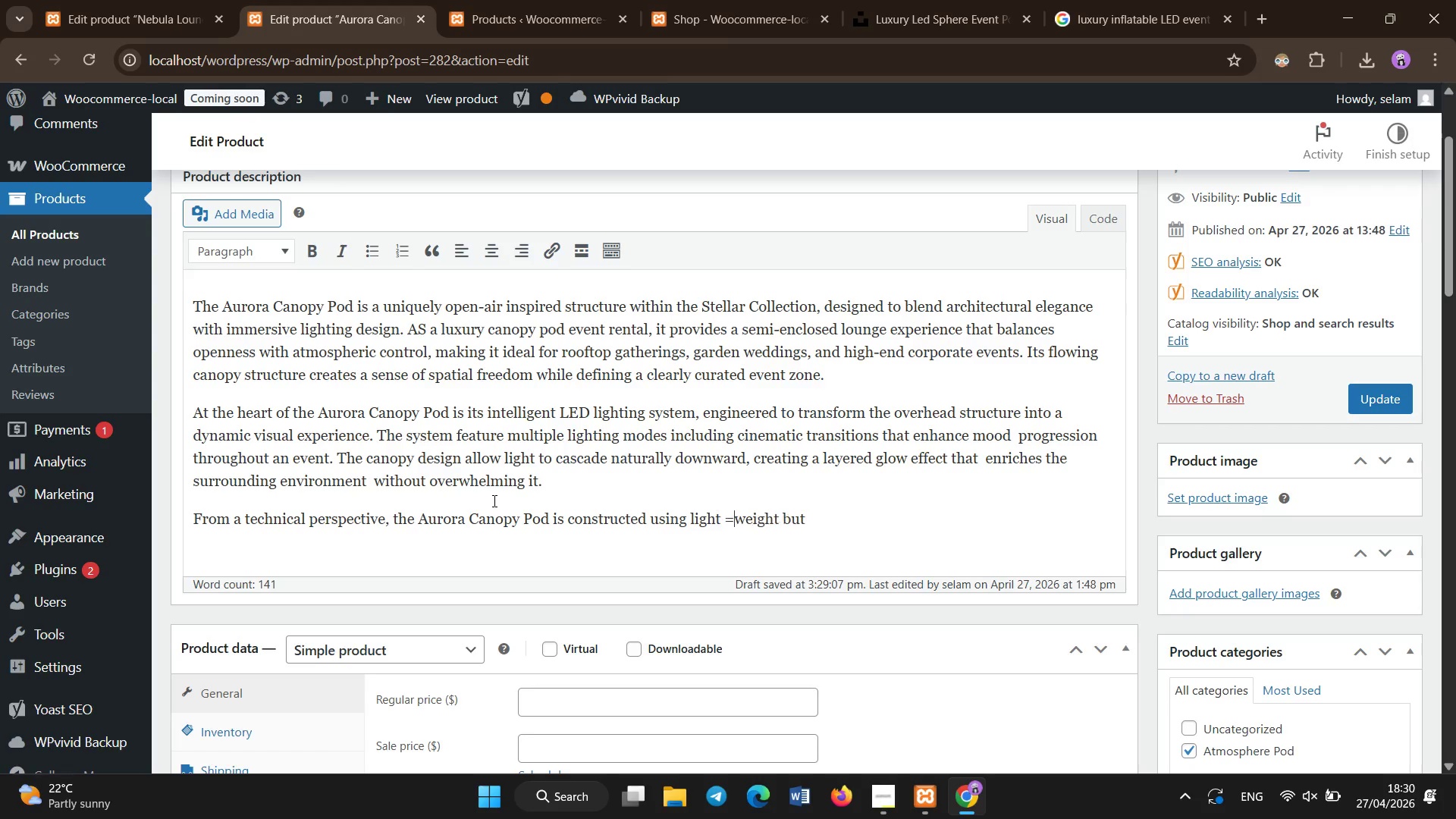 